 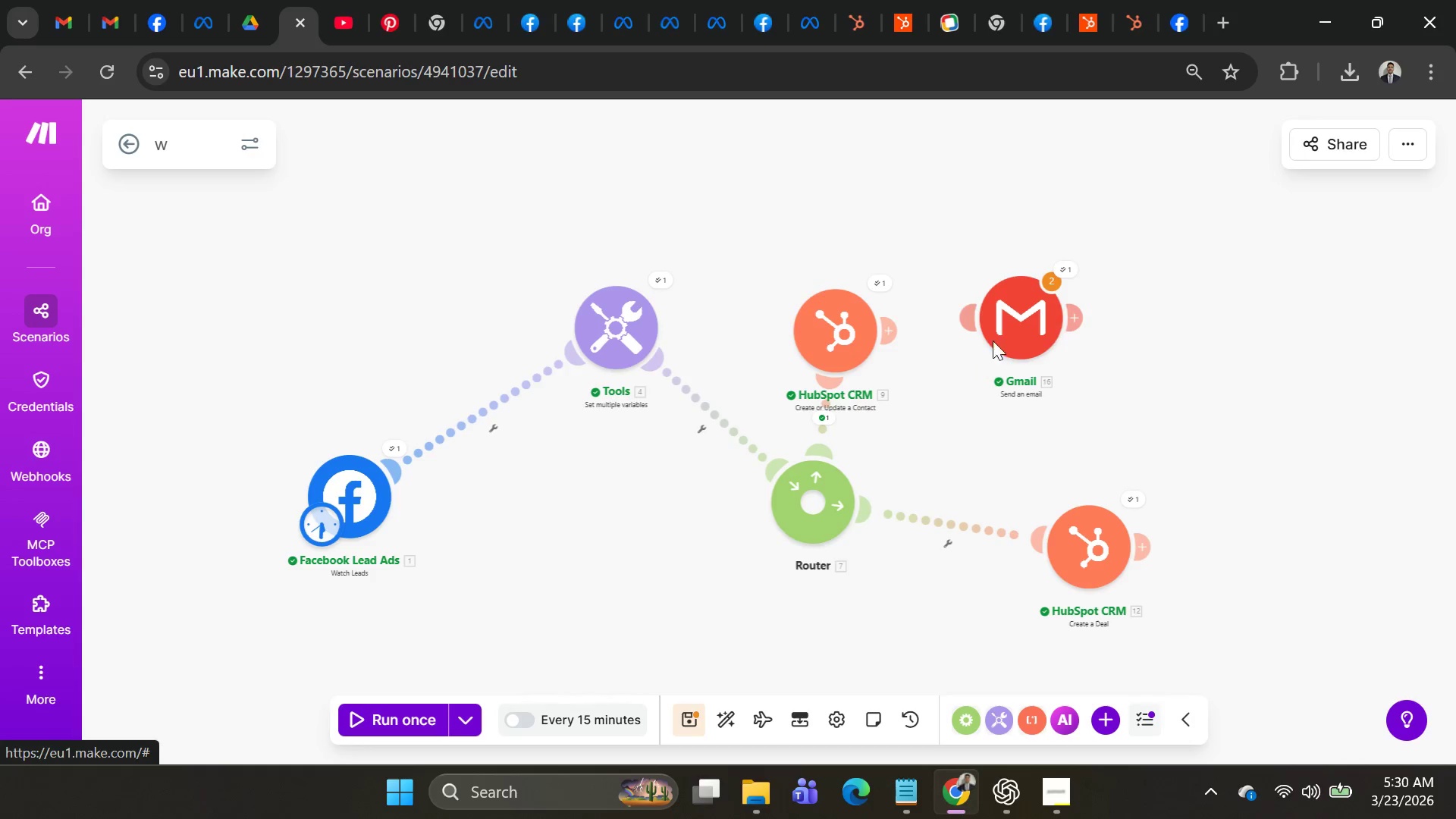 
left_click_drag(start_coordinate=[1012, 321], to_coordinate=[1249, 319])
 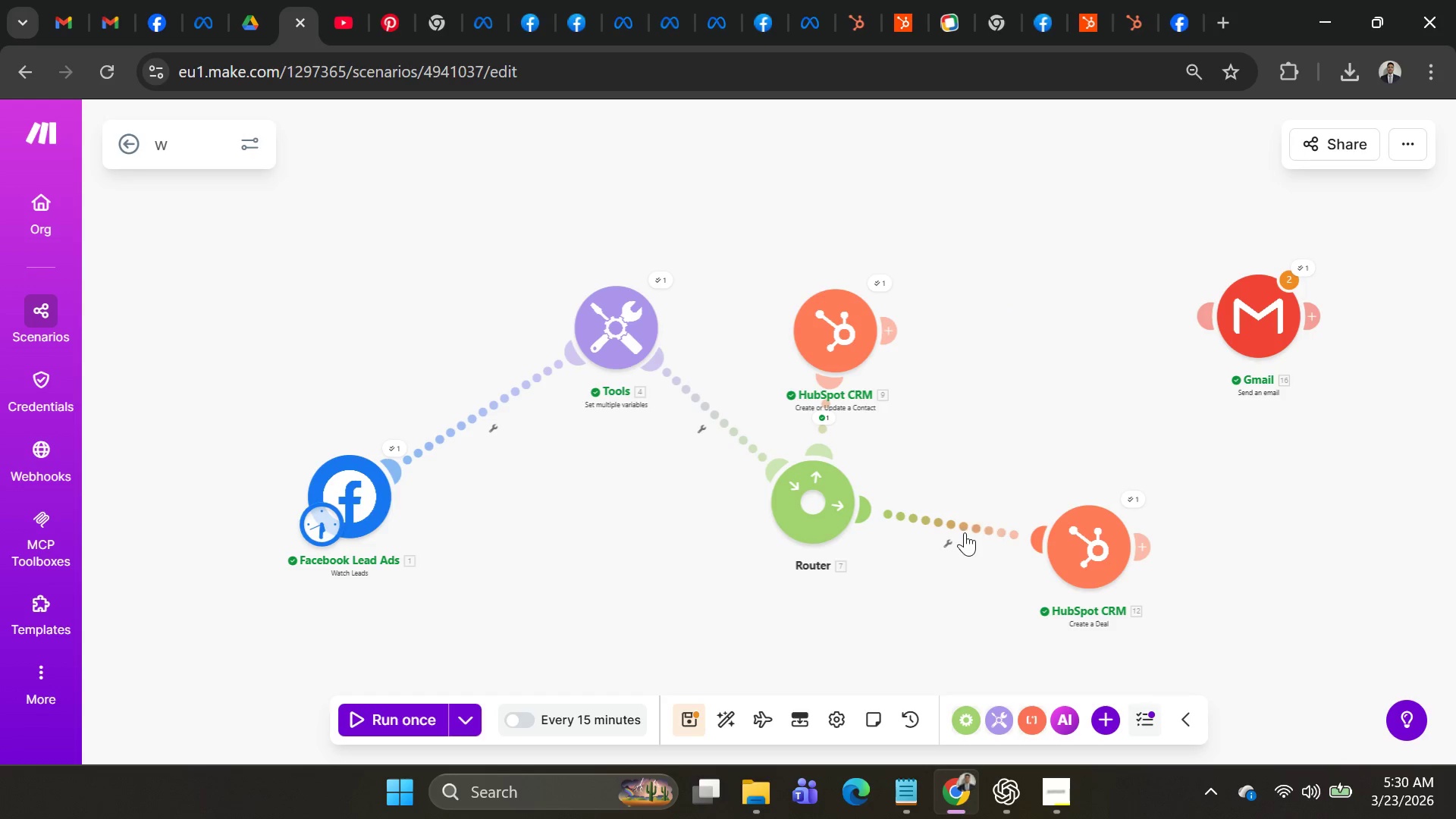 
right_click([959, 519])
 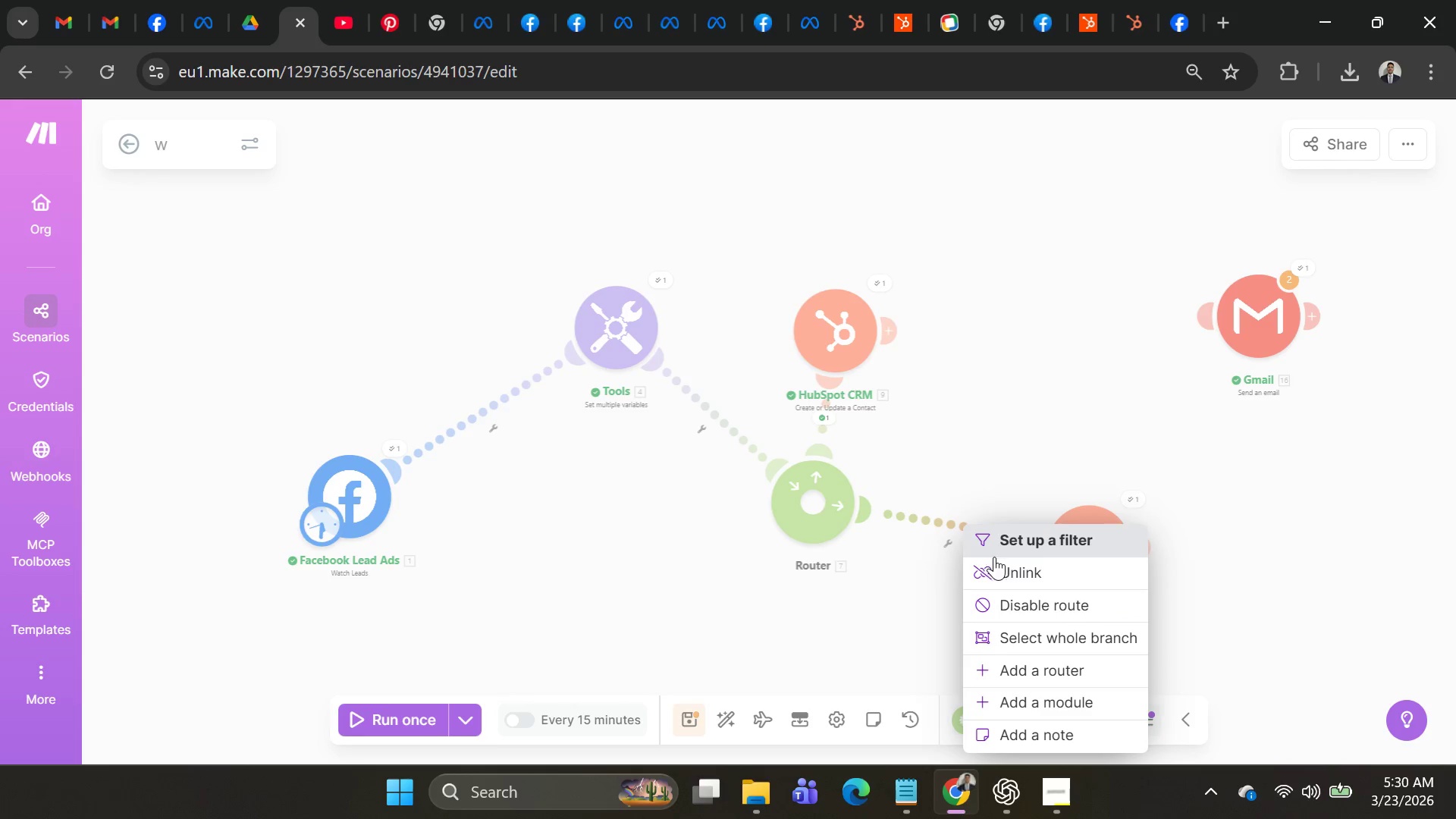 
left_click([994, 559])
 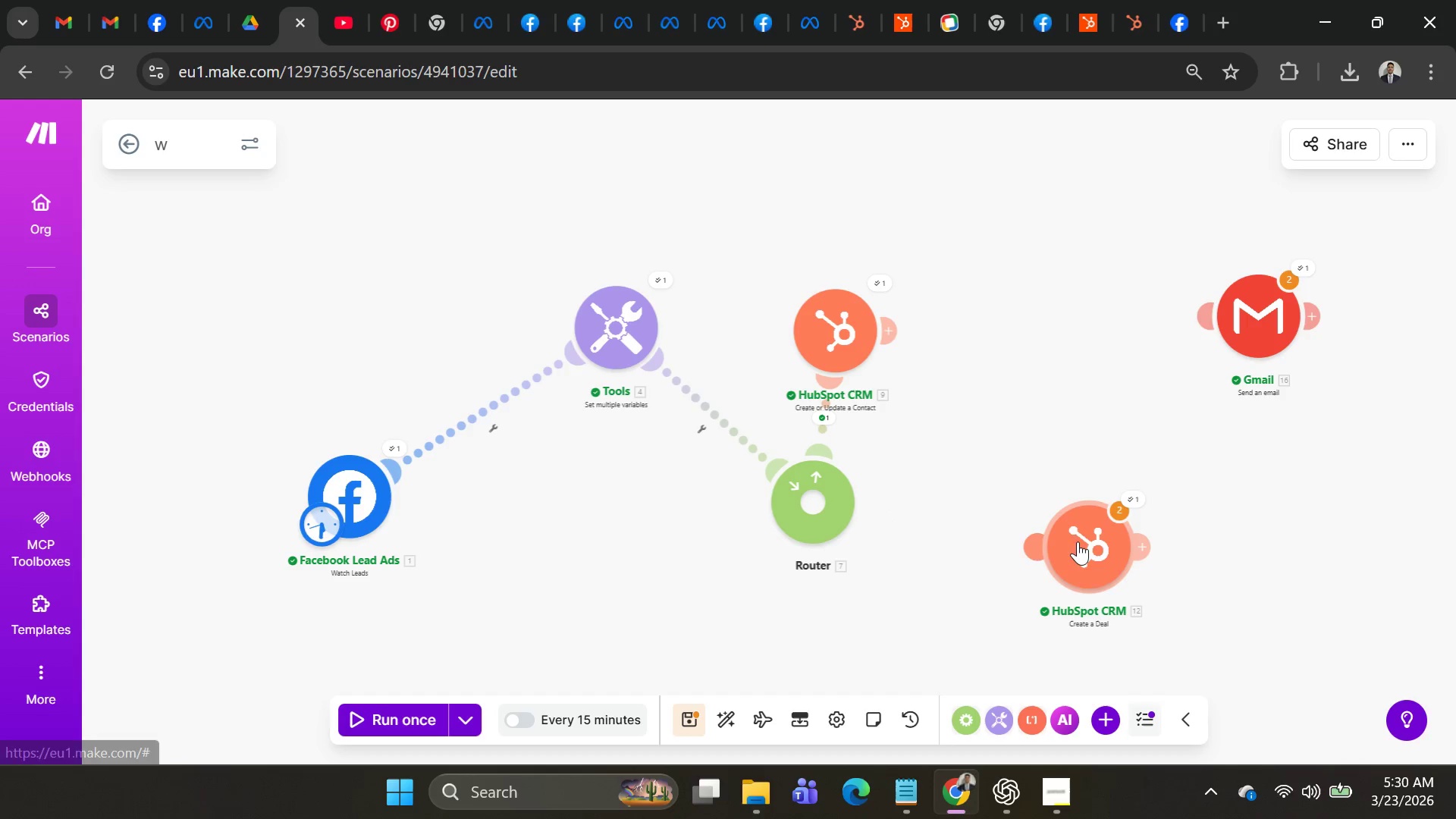 
left_click_drag(start_coordinate=[1084, 540], to_coordinate=[1033, 312])
 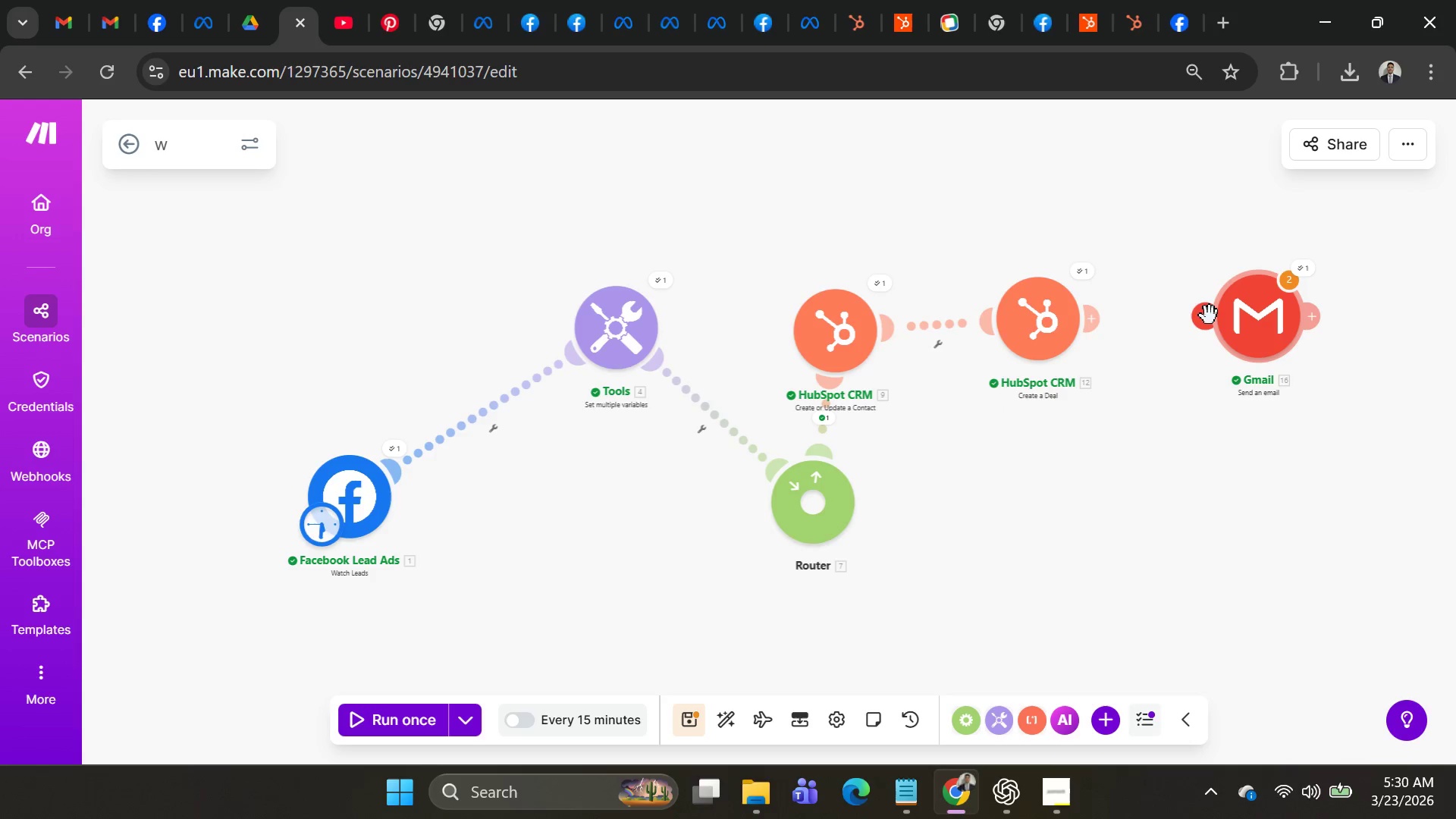 
left_click_drag(start_coordinate=[1206, 319], to_coordinate=[1085, 325])
 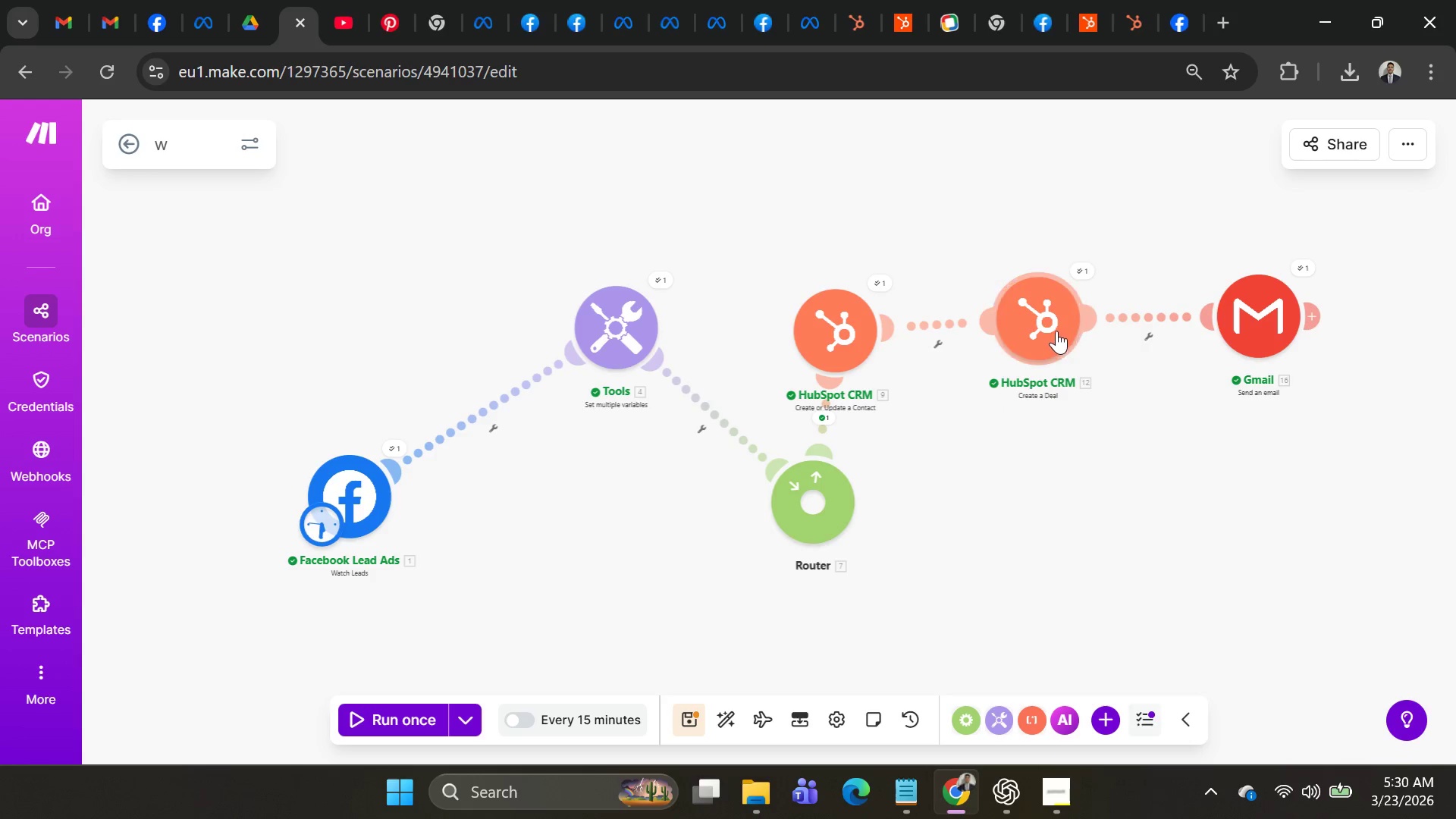 
right_click([1056, 331])
 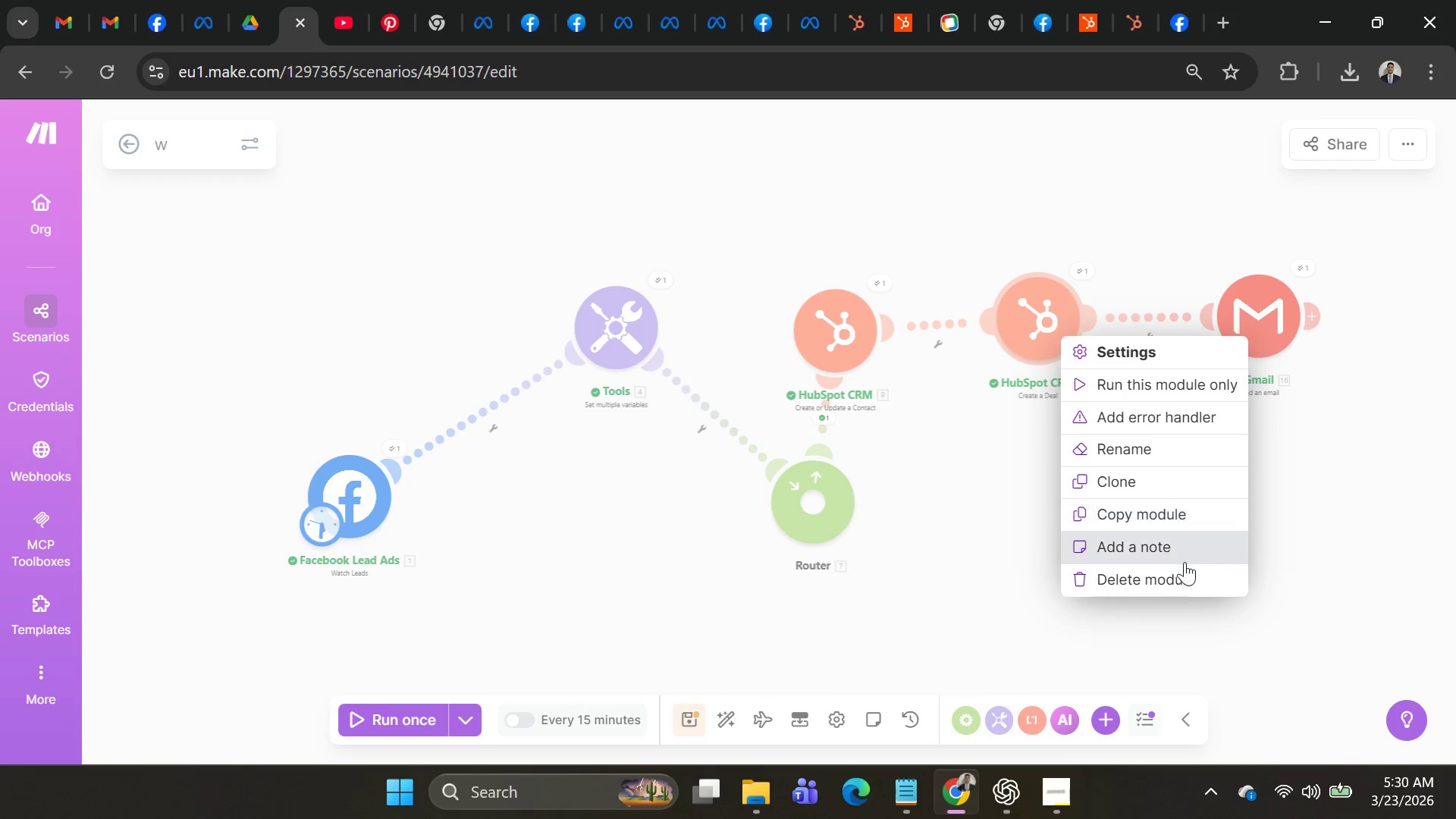 
left_click([1022, 497])
 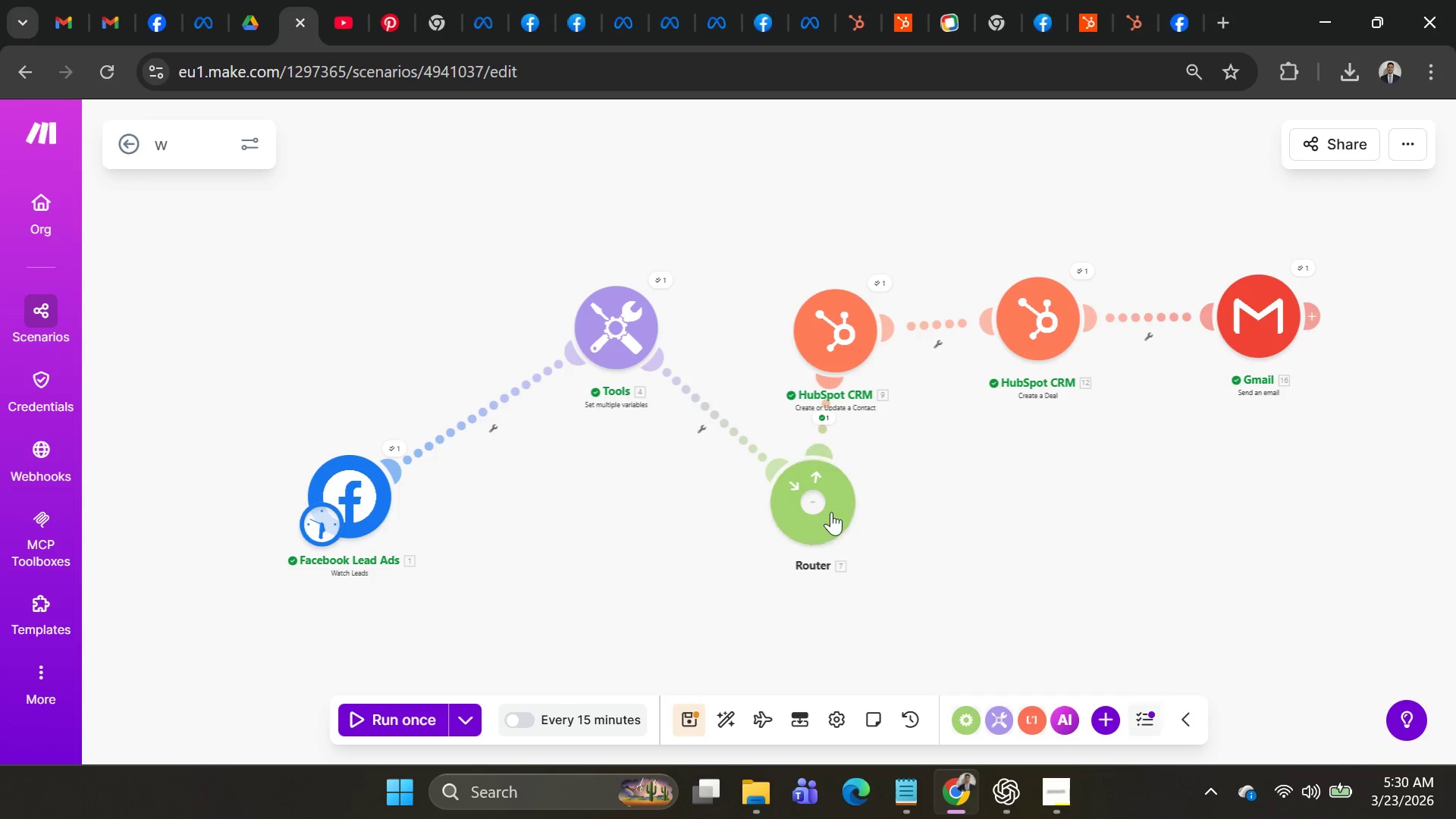 
left_click([830, 512])
 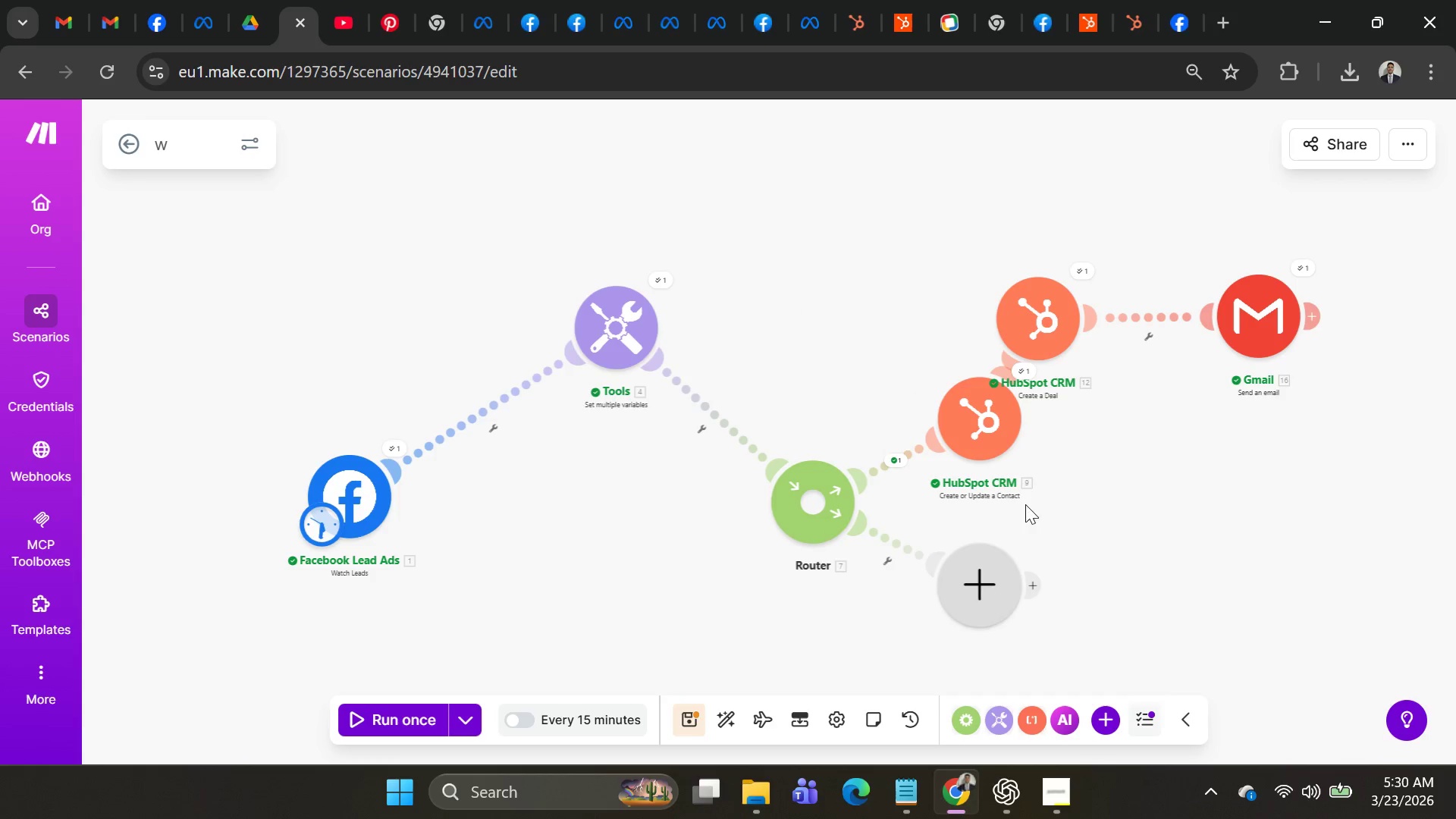 
left_click_drag(start_coordinate=[977, 426], to_coordinate=[799, 306])
 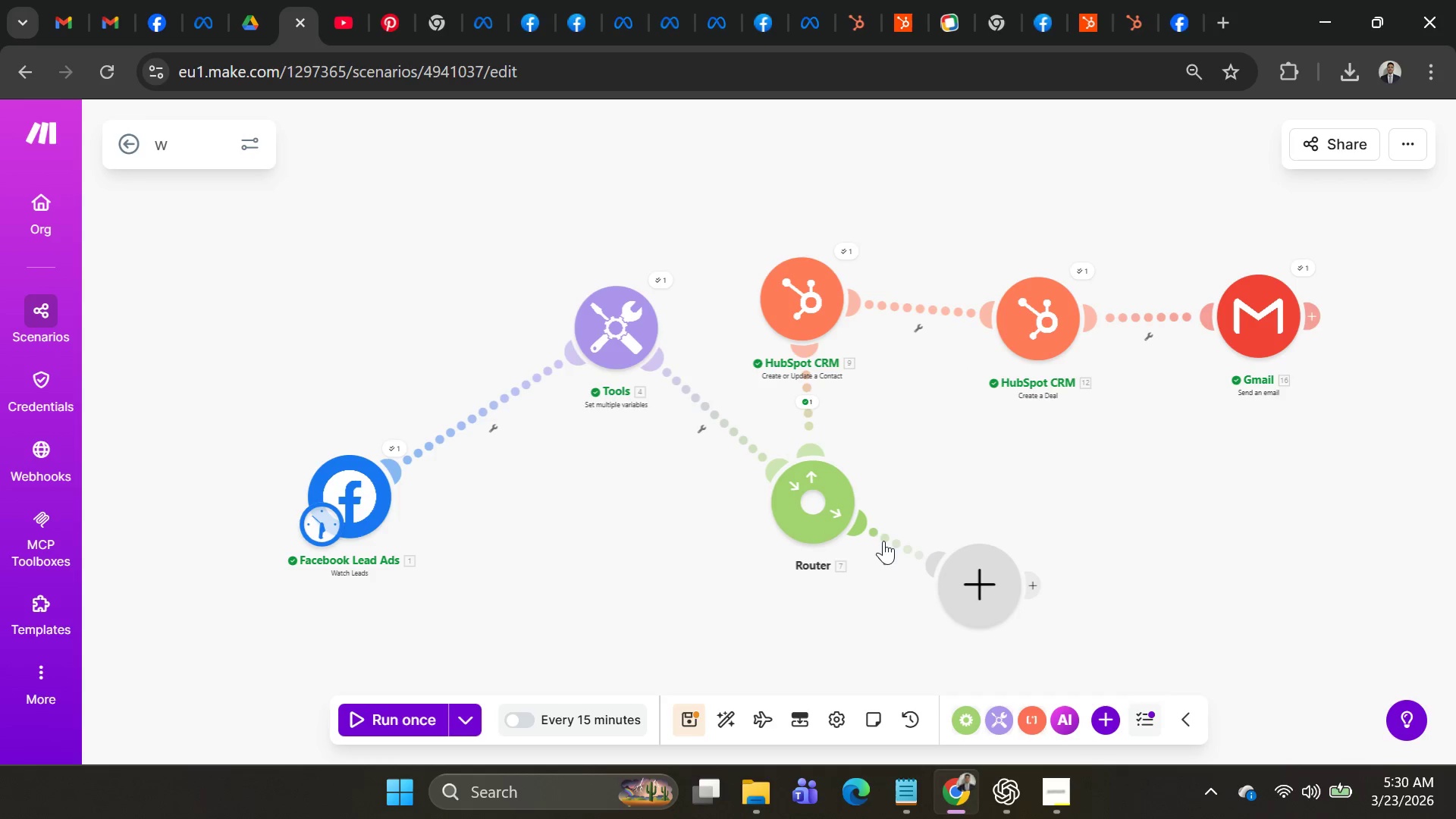 
right_click([886, 541])
 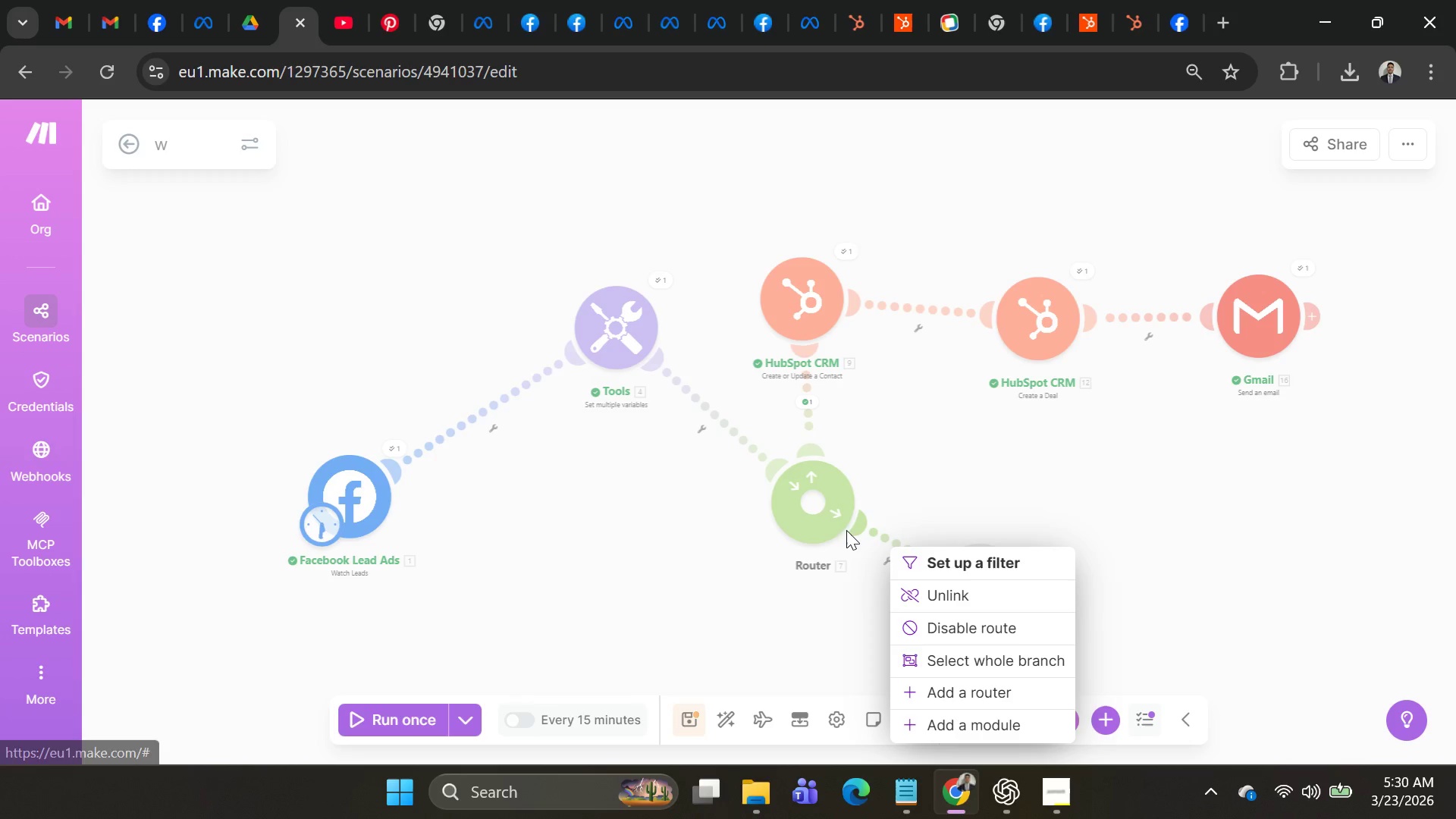 
left_click_drag(start_coordinate=[822, 510], to_coordinate=[741, 441])
 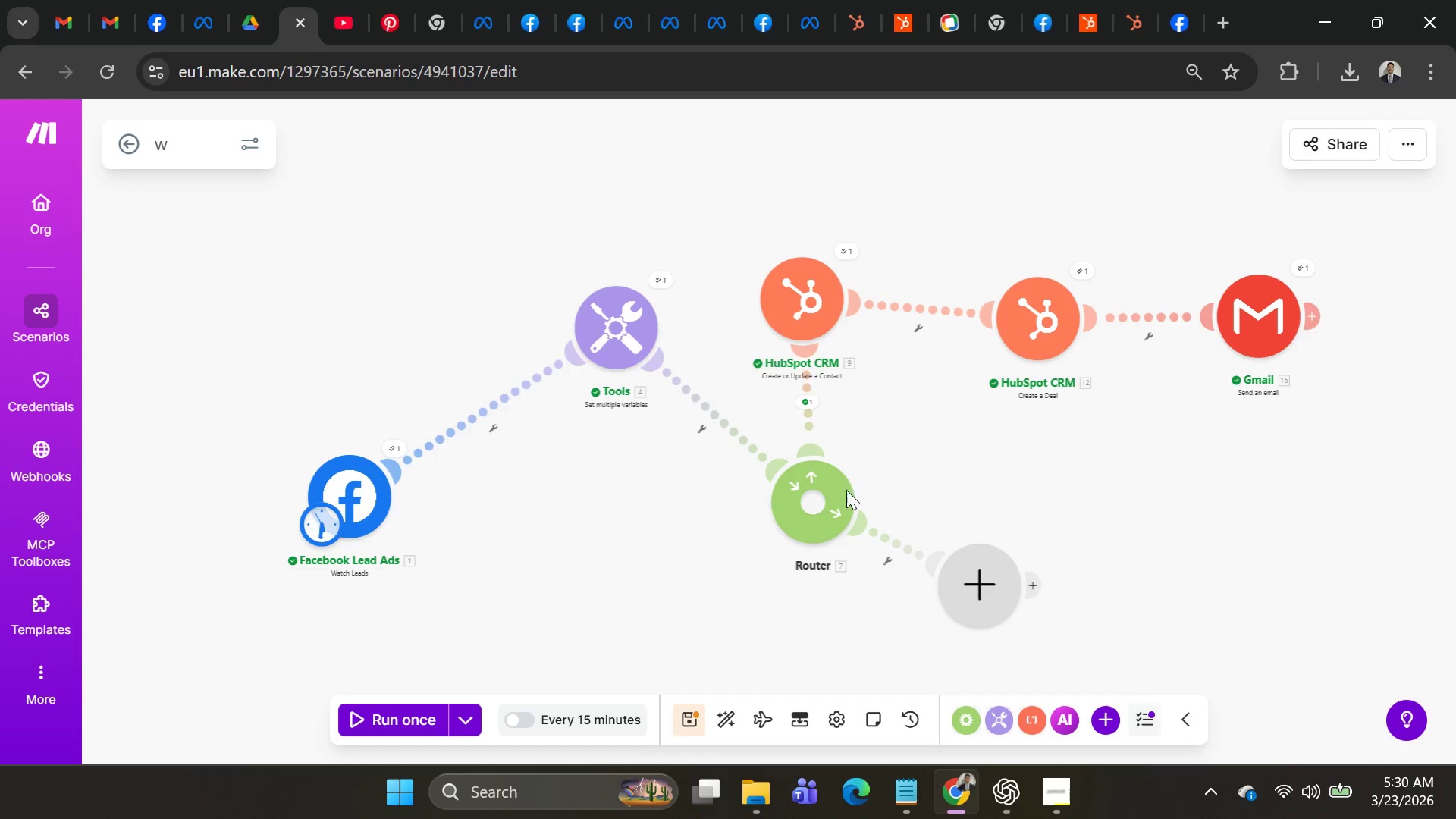 
left_click_drag(start_coordinate=[818, 491], to_coordinate=[780, 441])
 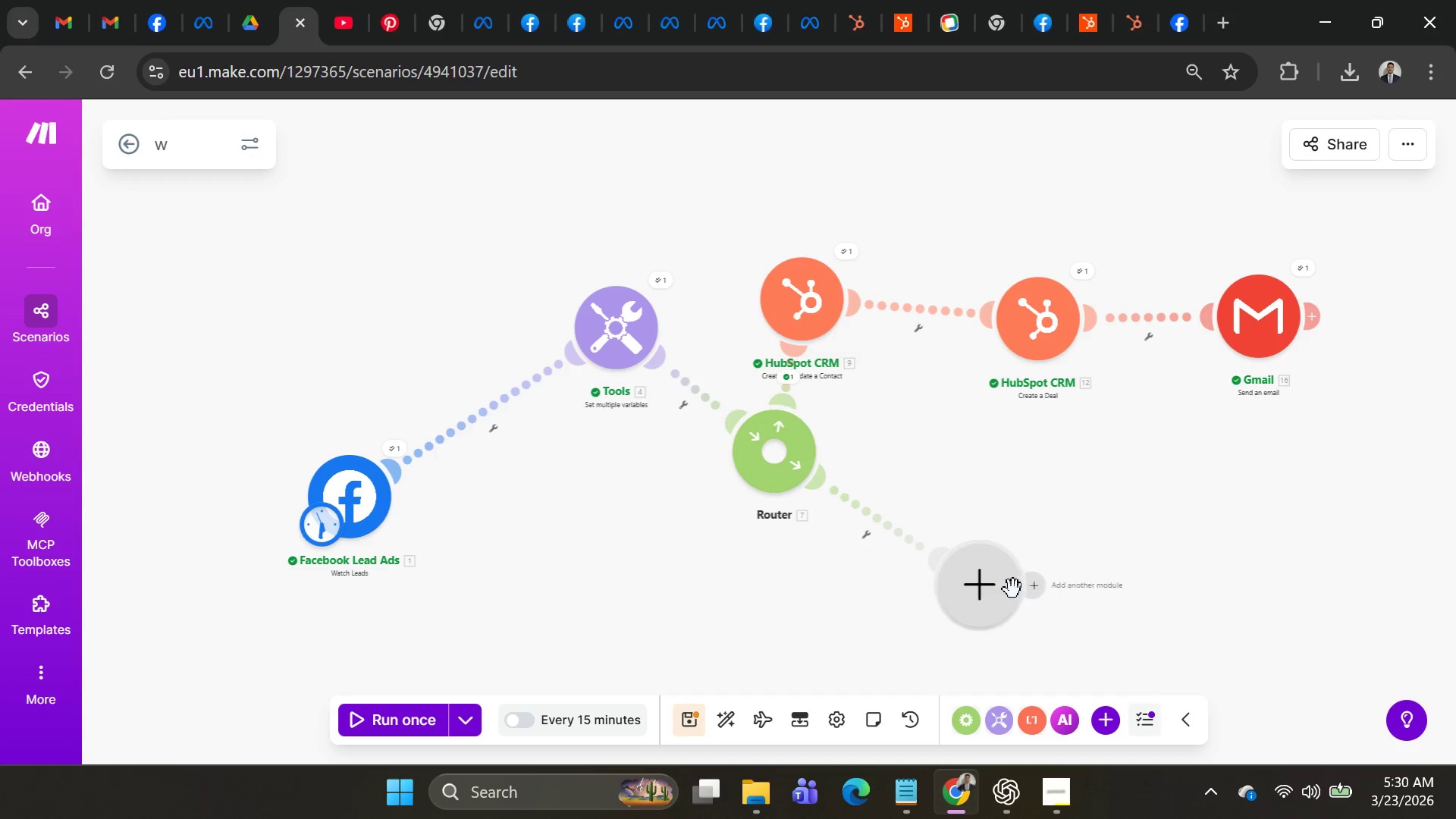 
left_click_drag(start_coordinate=[978, 577], to_coordinate=[1018, 520])
 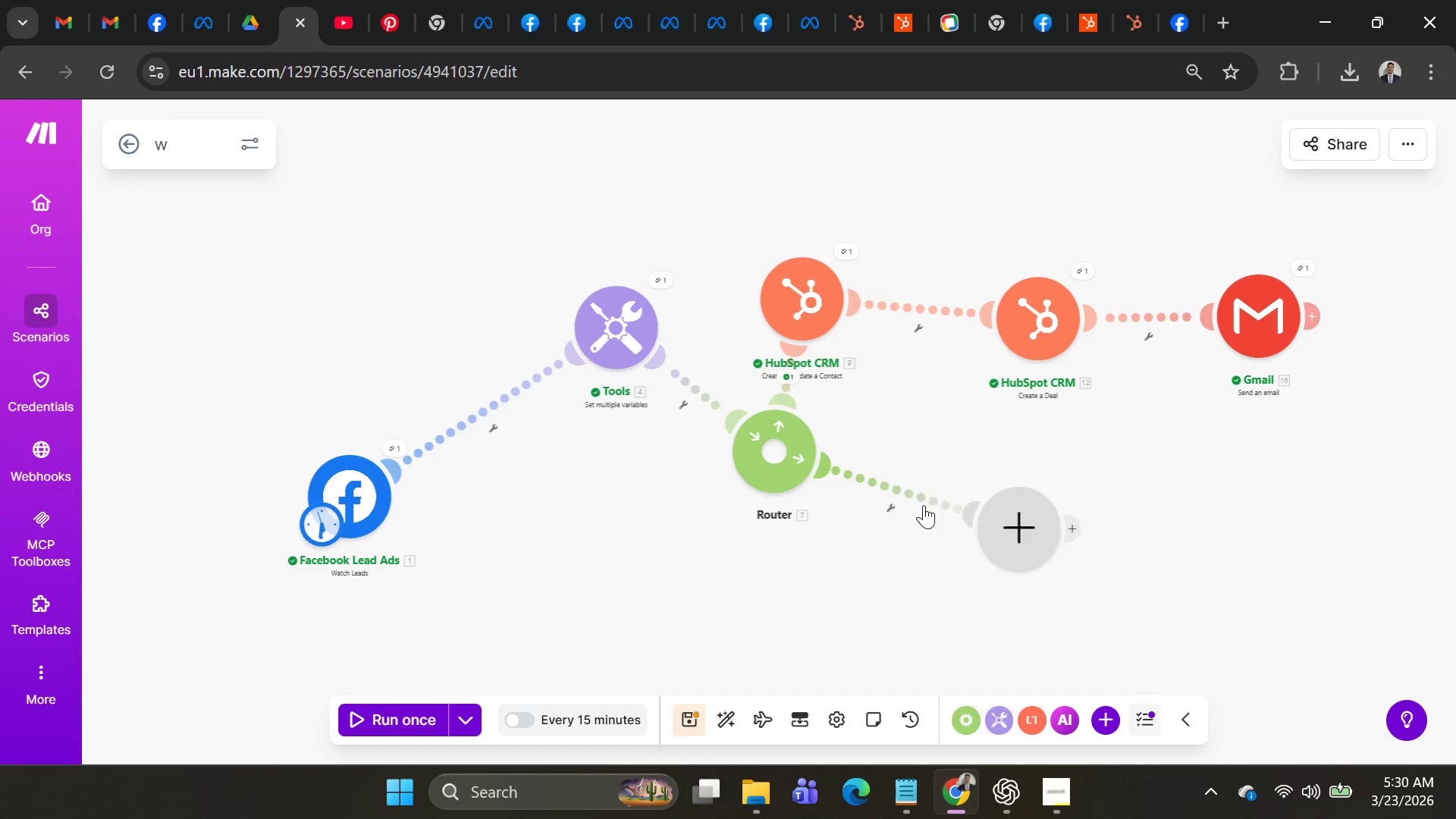 
right_click([922, 504])
 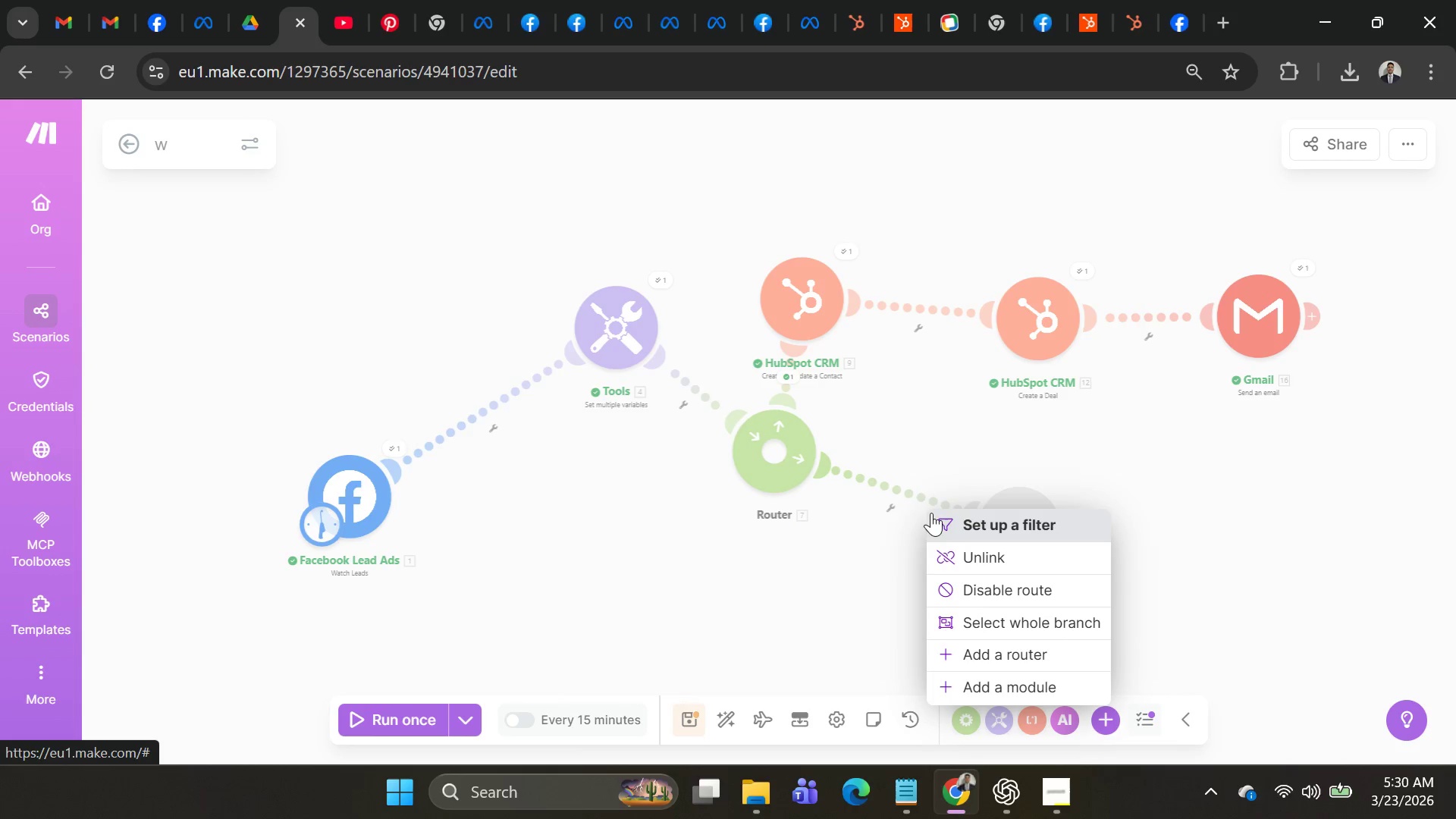 
double_click([890, 488])
 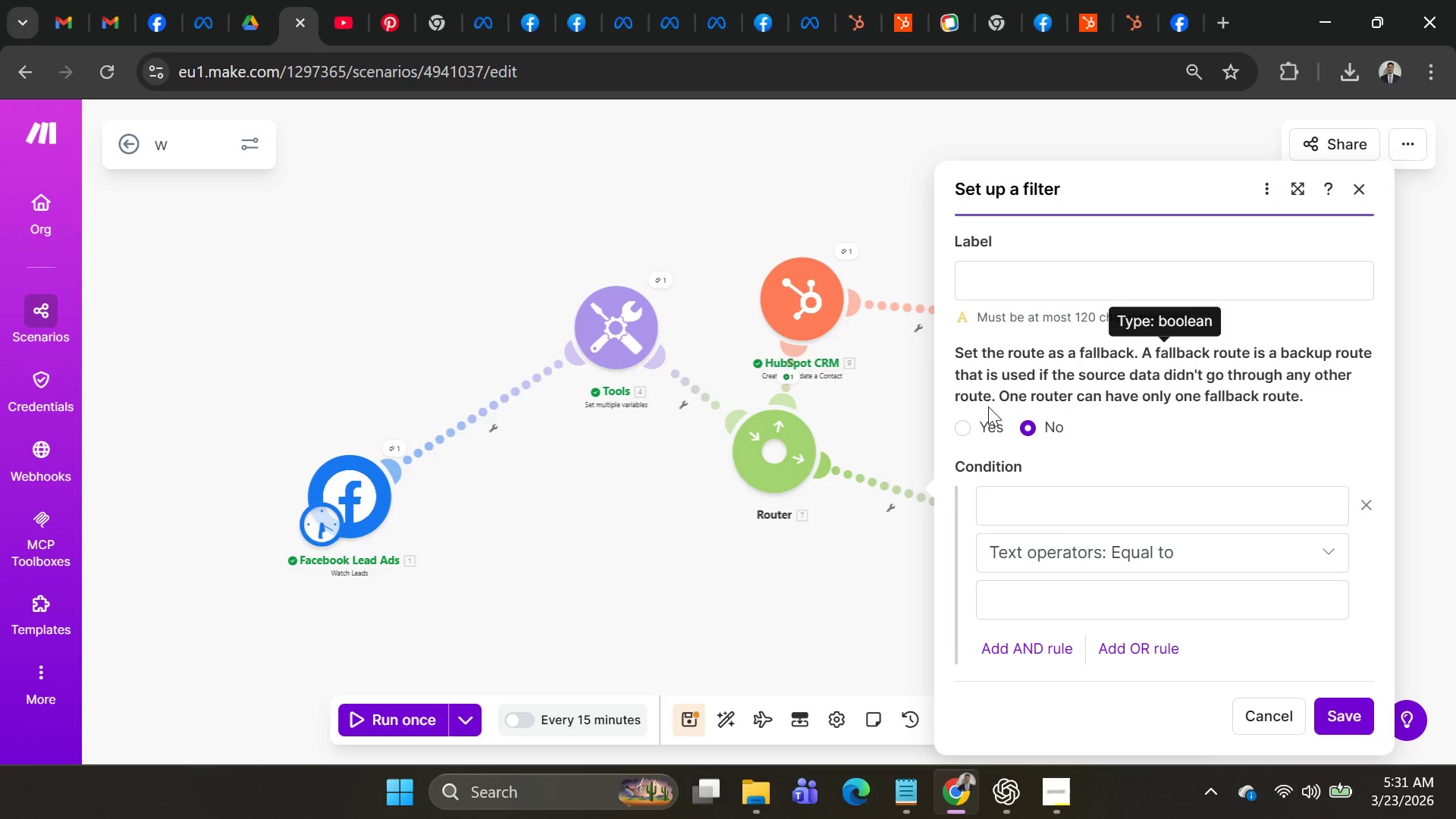 
wait(25.89)
 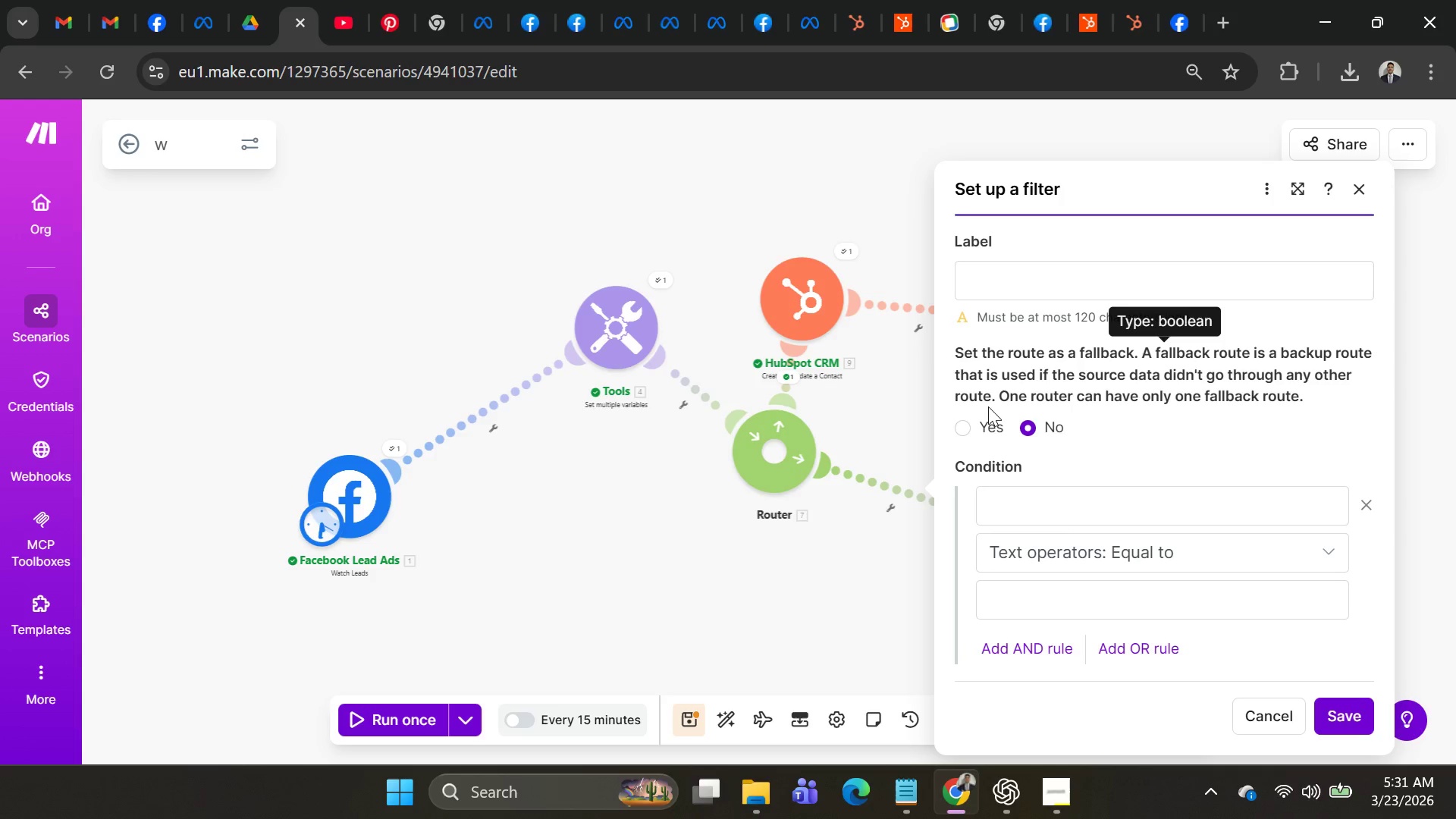 
left_click([1021, 497])
 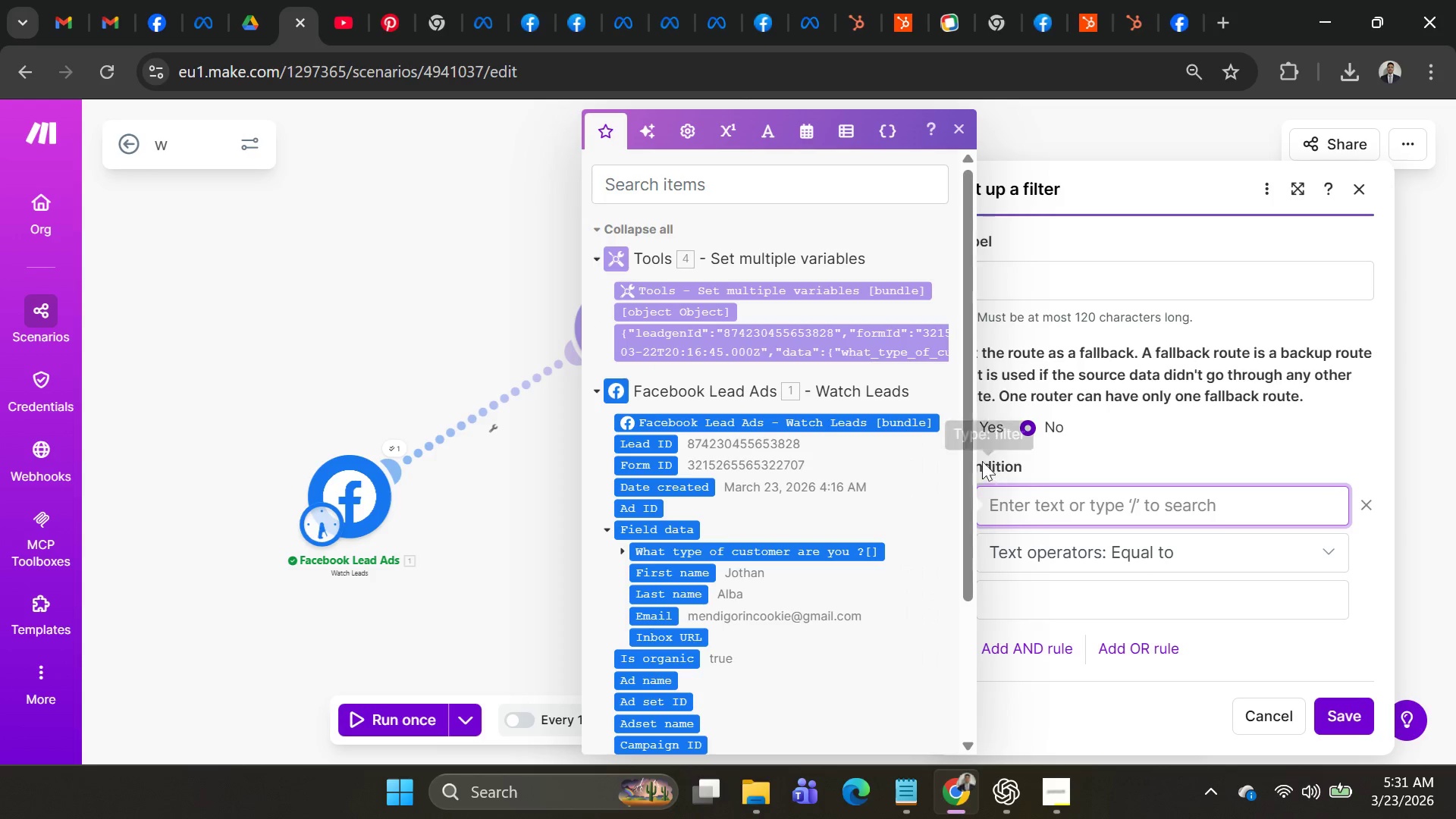 
scroll: coordinate [784, 456], scroll_direction: down, amount: 19.0
 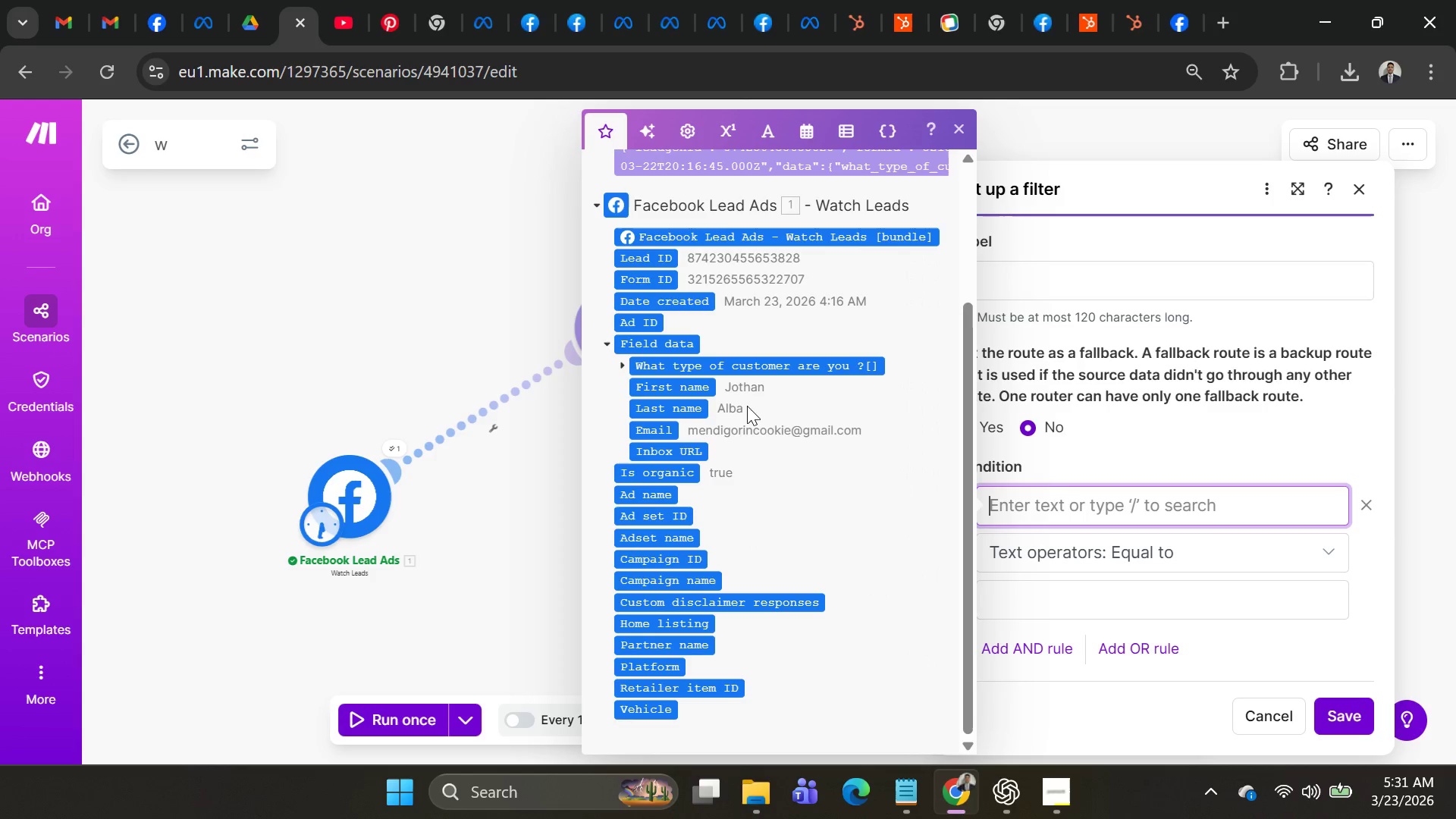 
wait(8.88)
 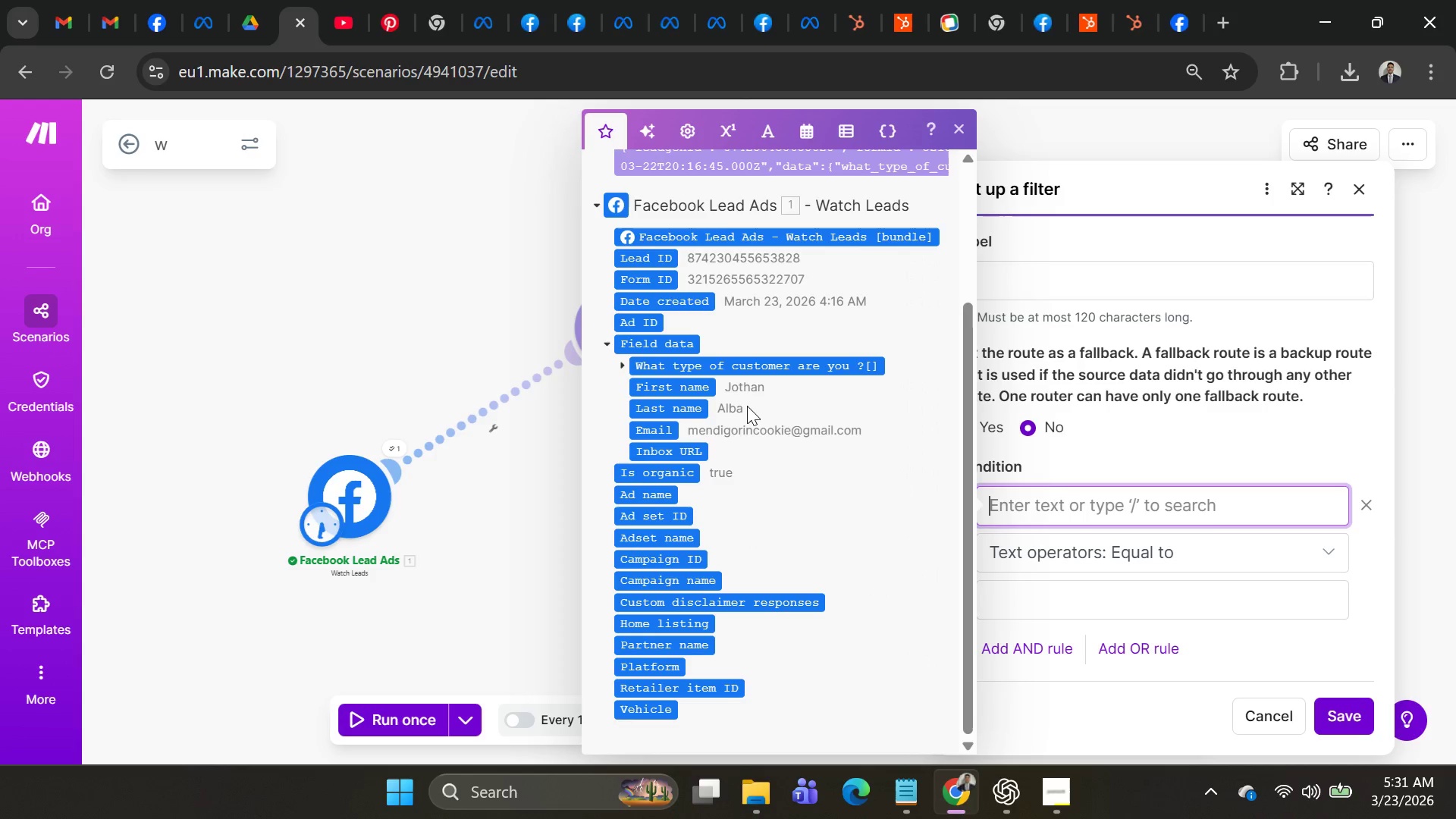 
left_click([1081, 509])
 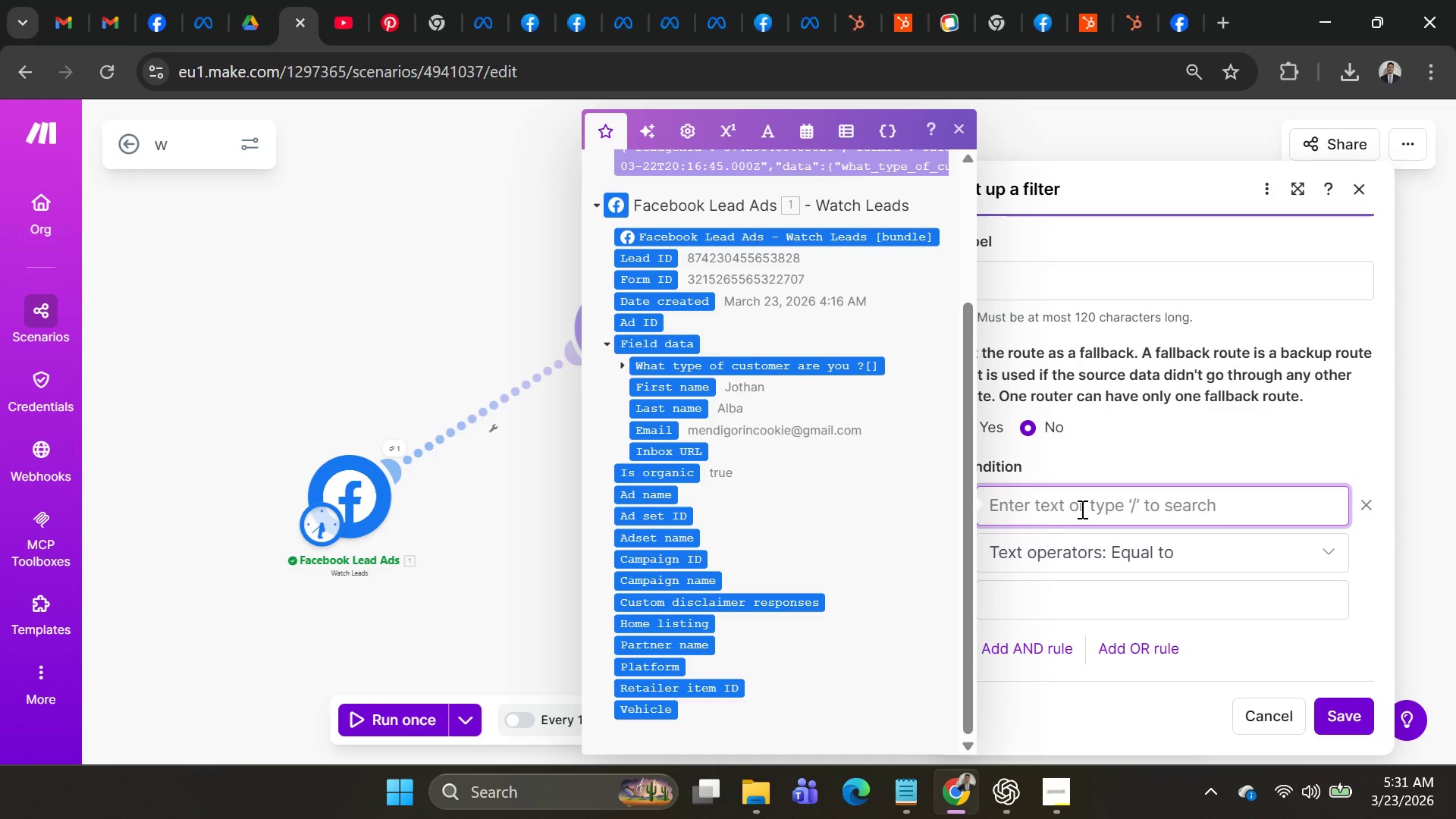 
key(R)
 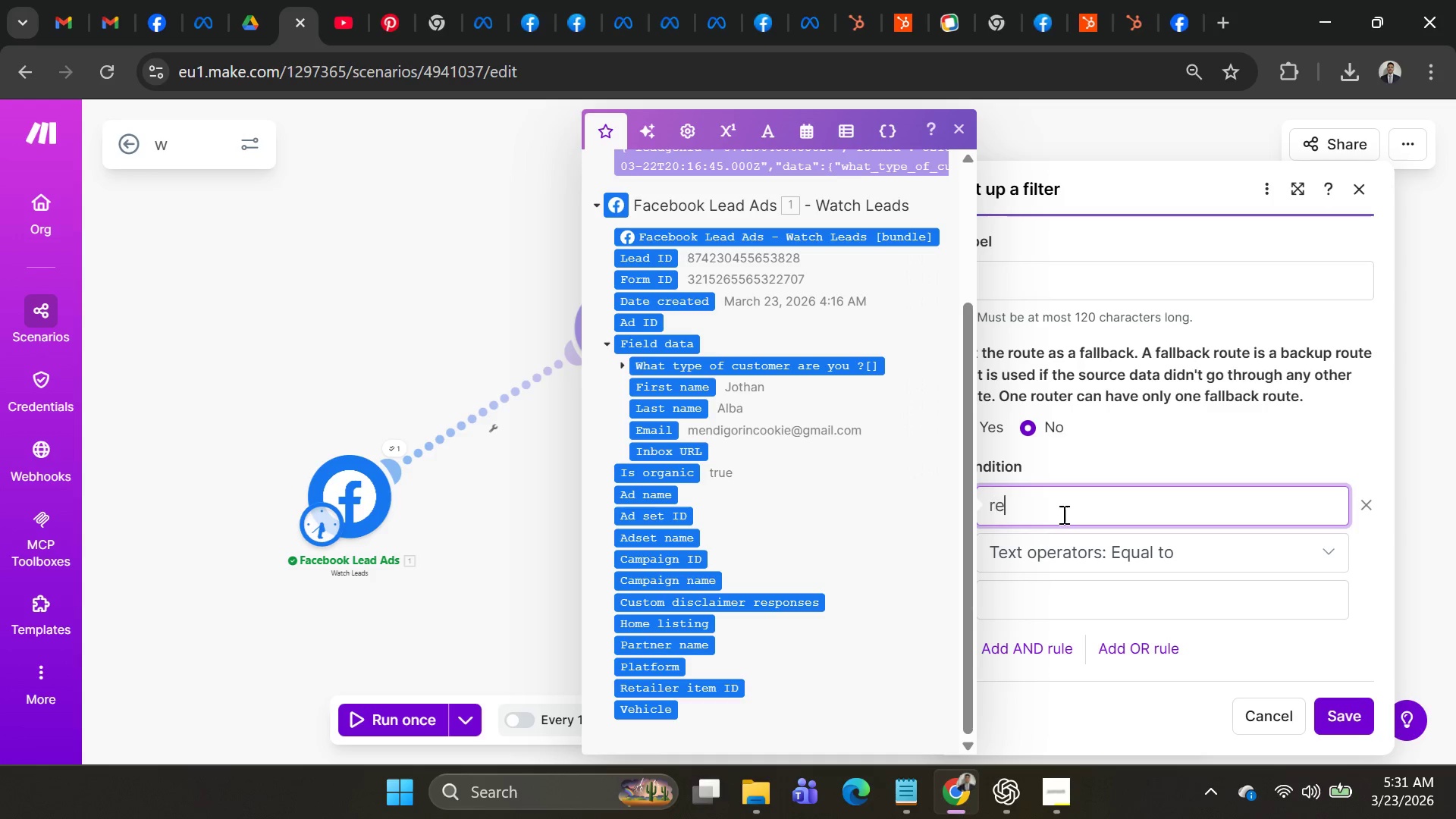 
key(E)
 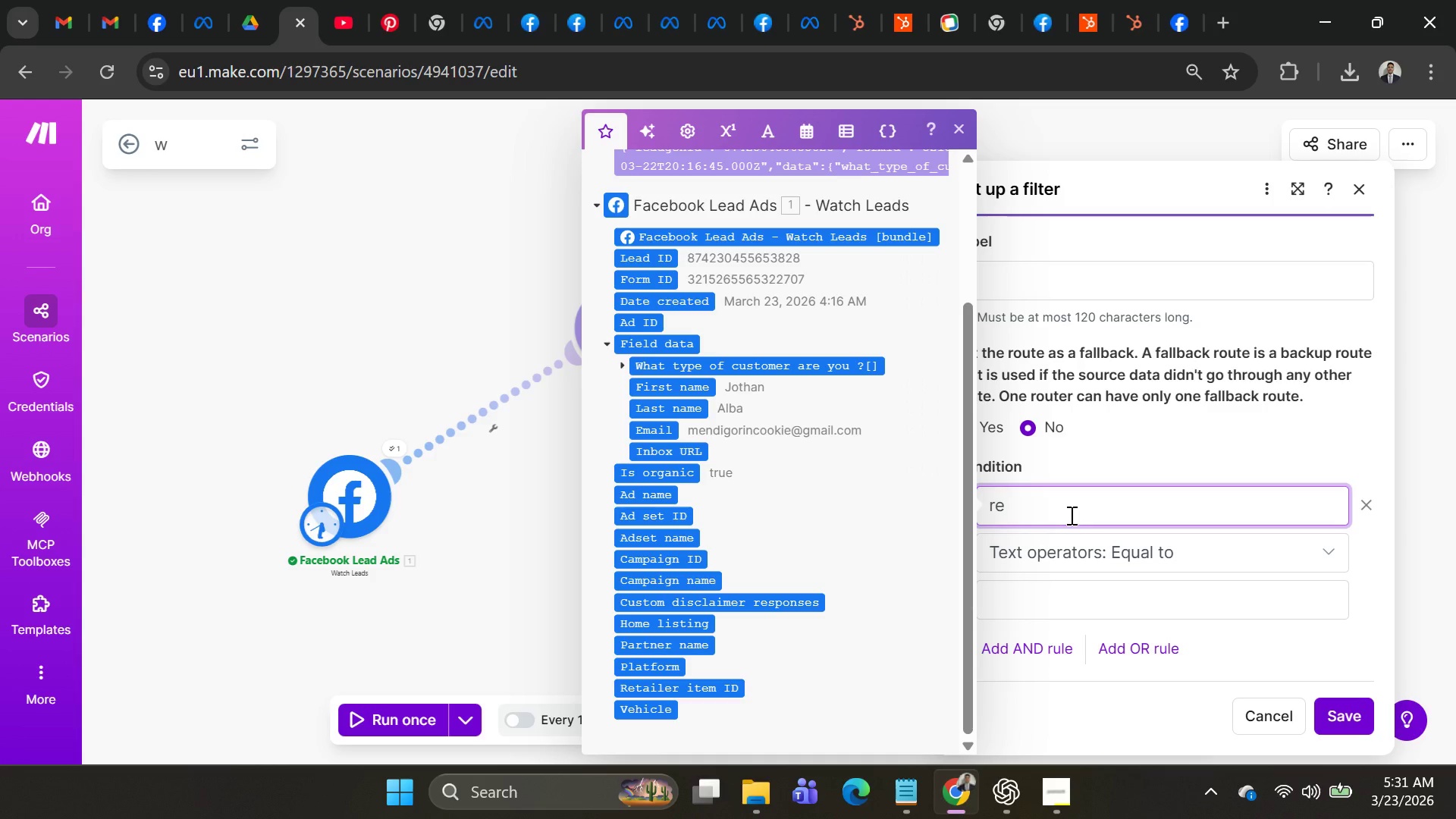 
key(Backslash)
 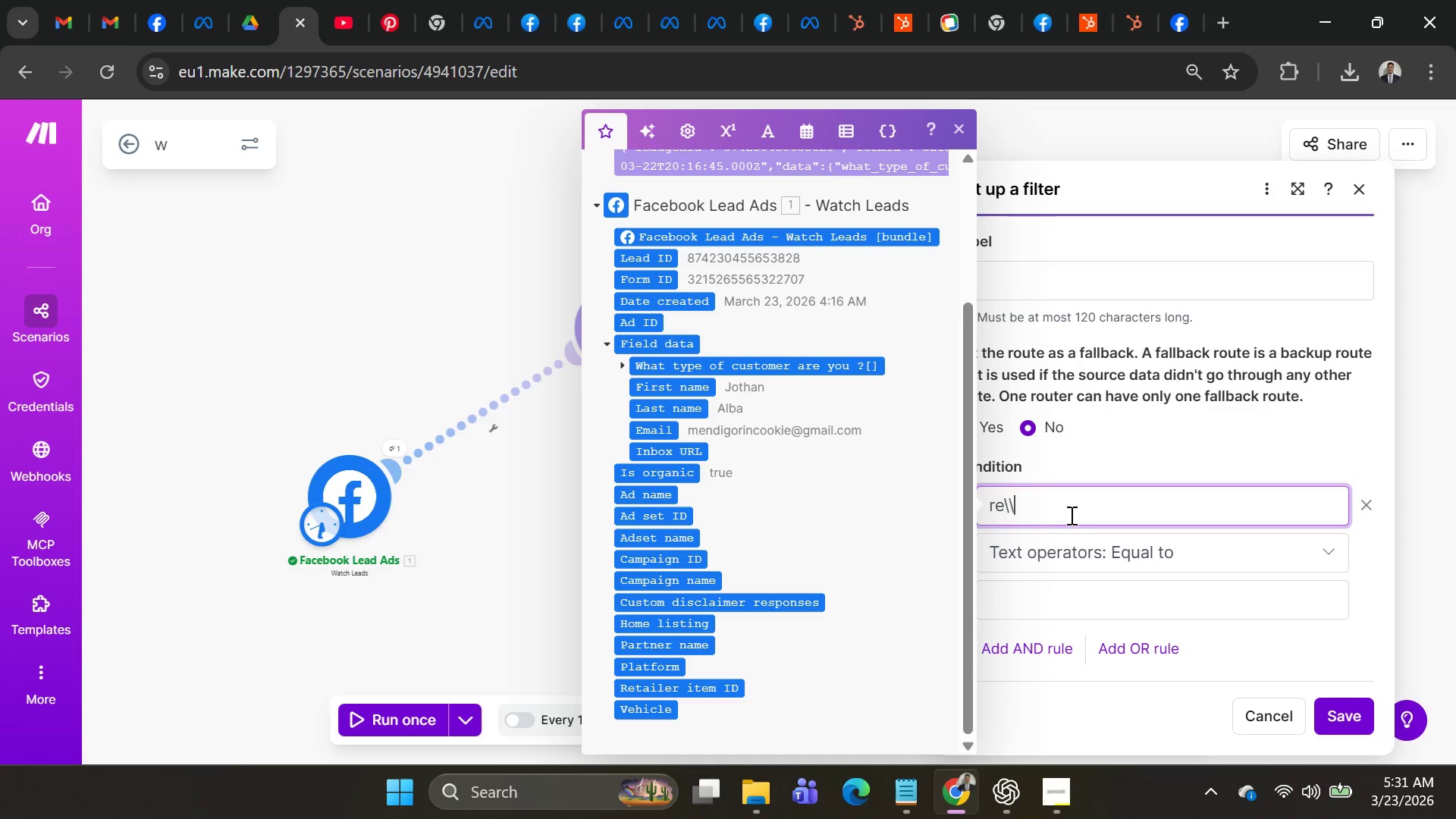 
key(Backslash)
 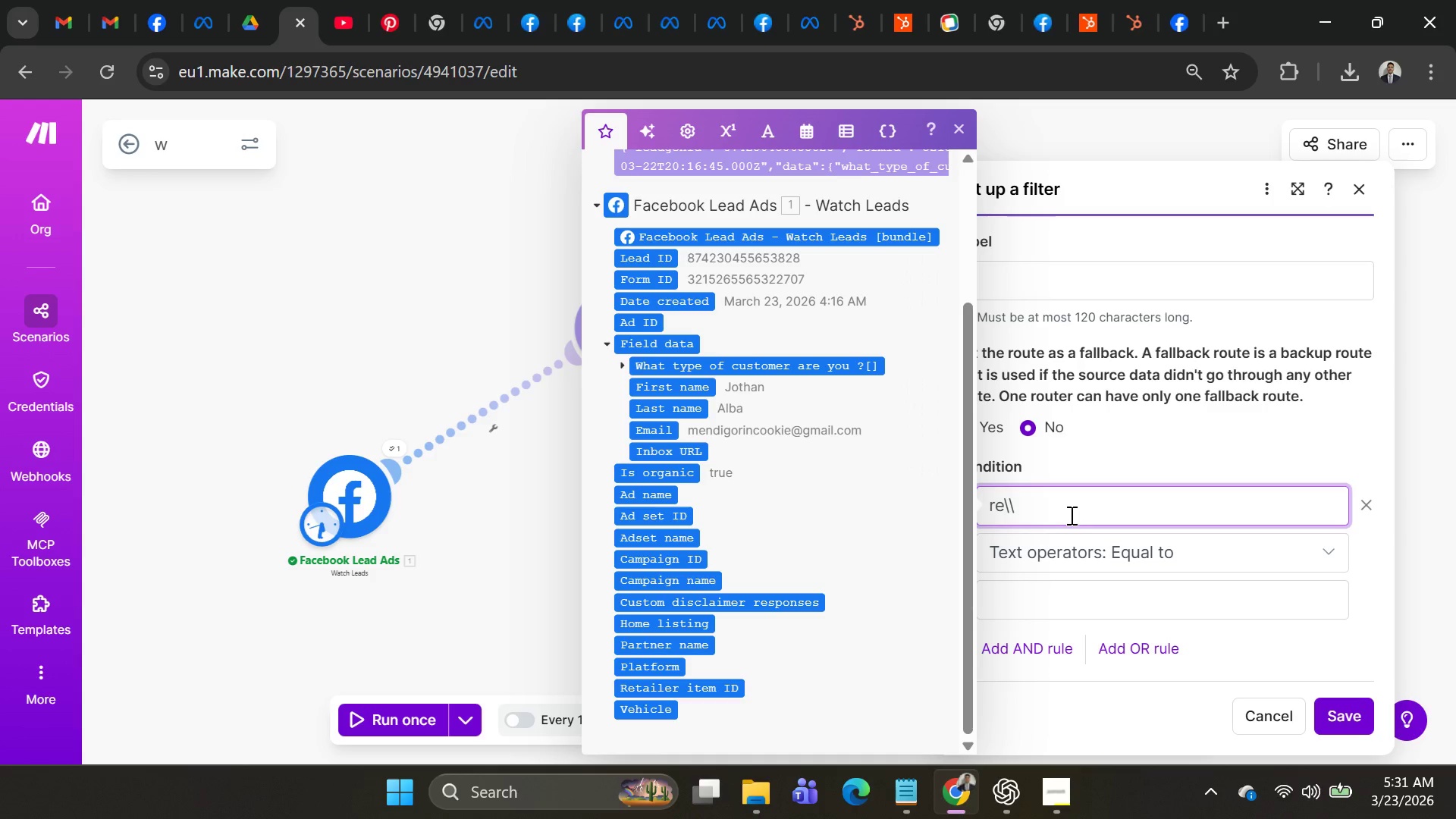 
key(Backspace)
 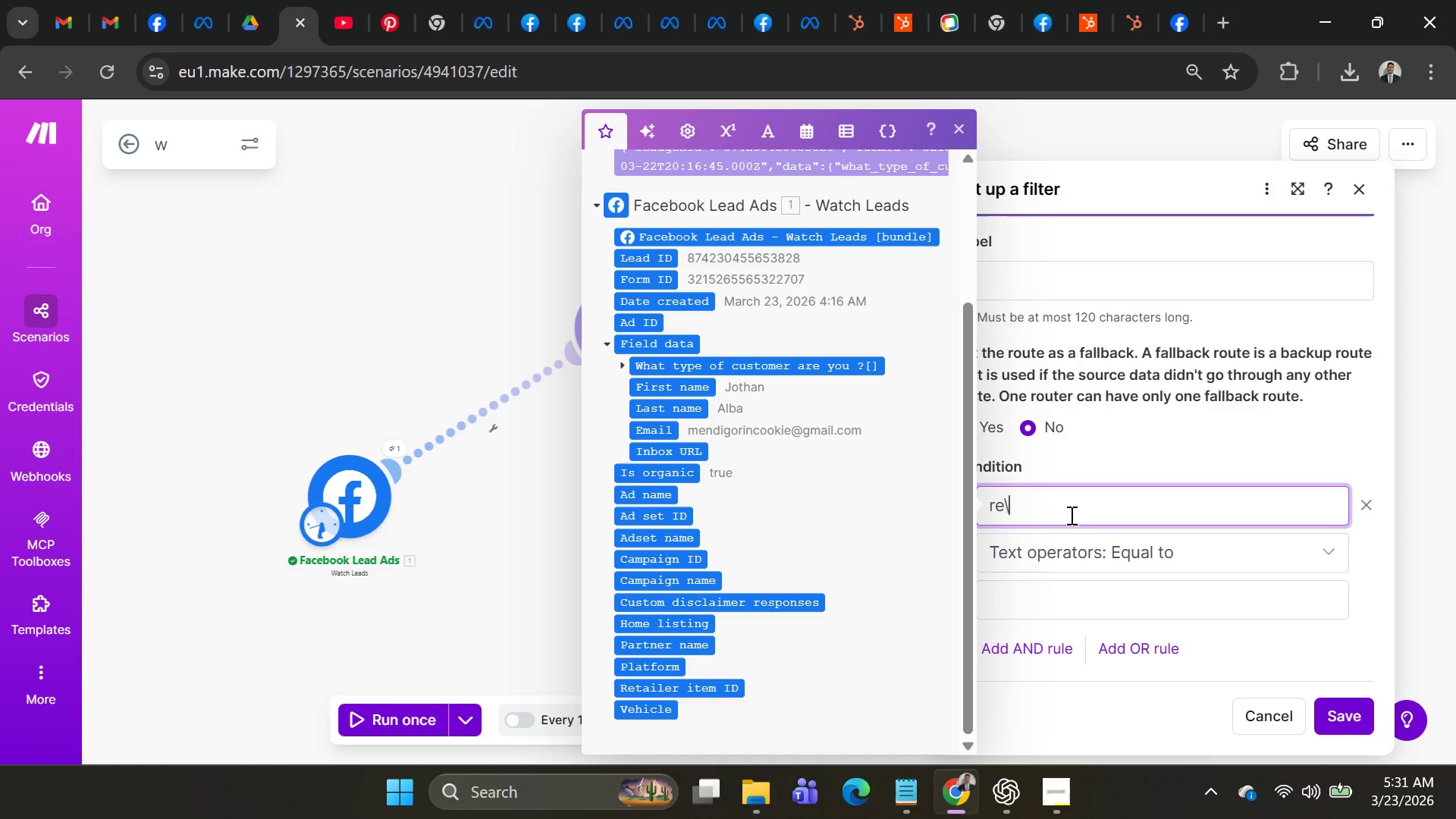 
key(Backspace)
 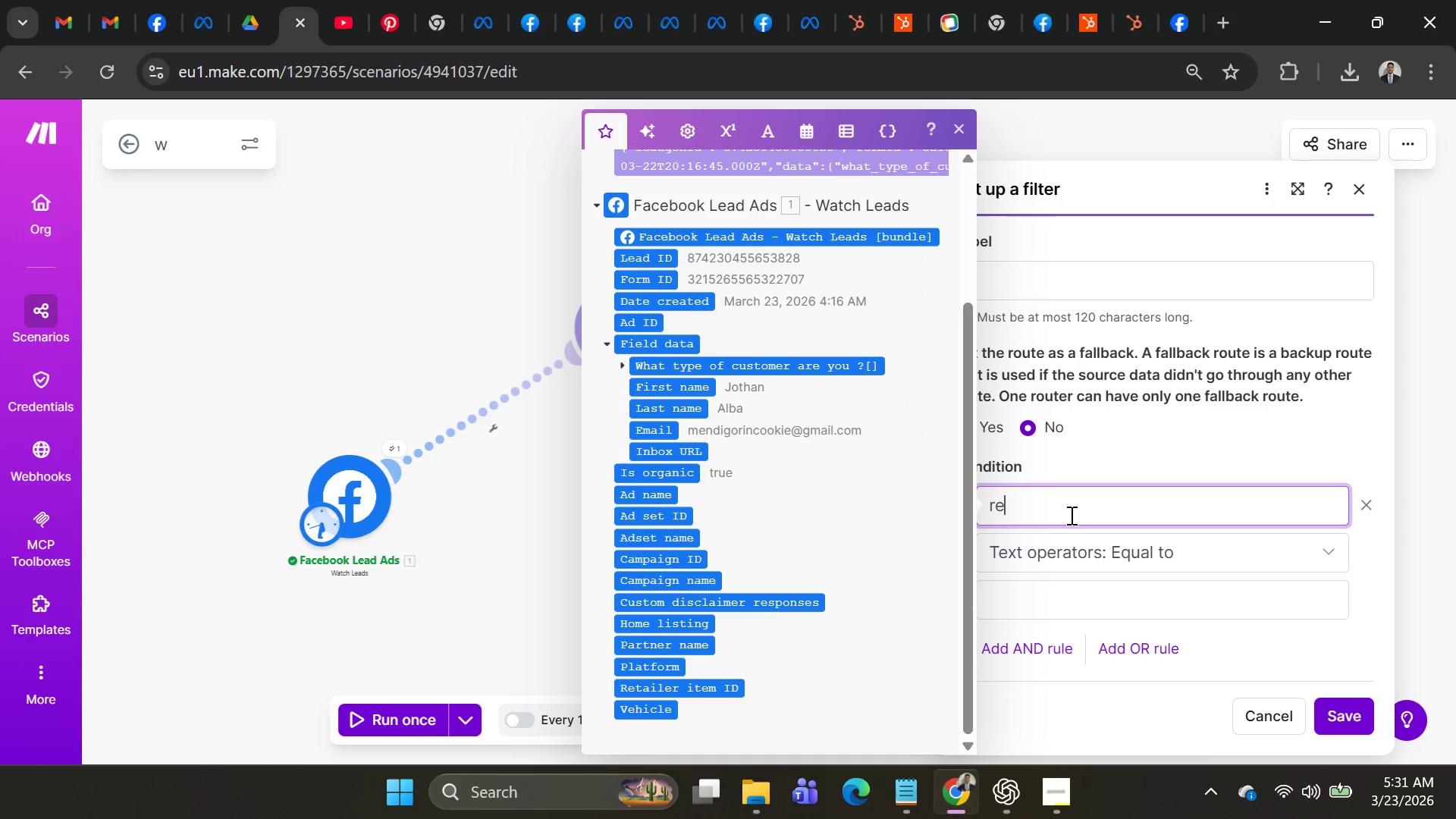 
key(Backspace)
 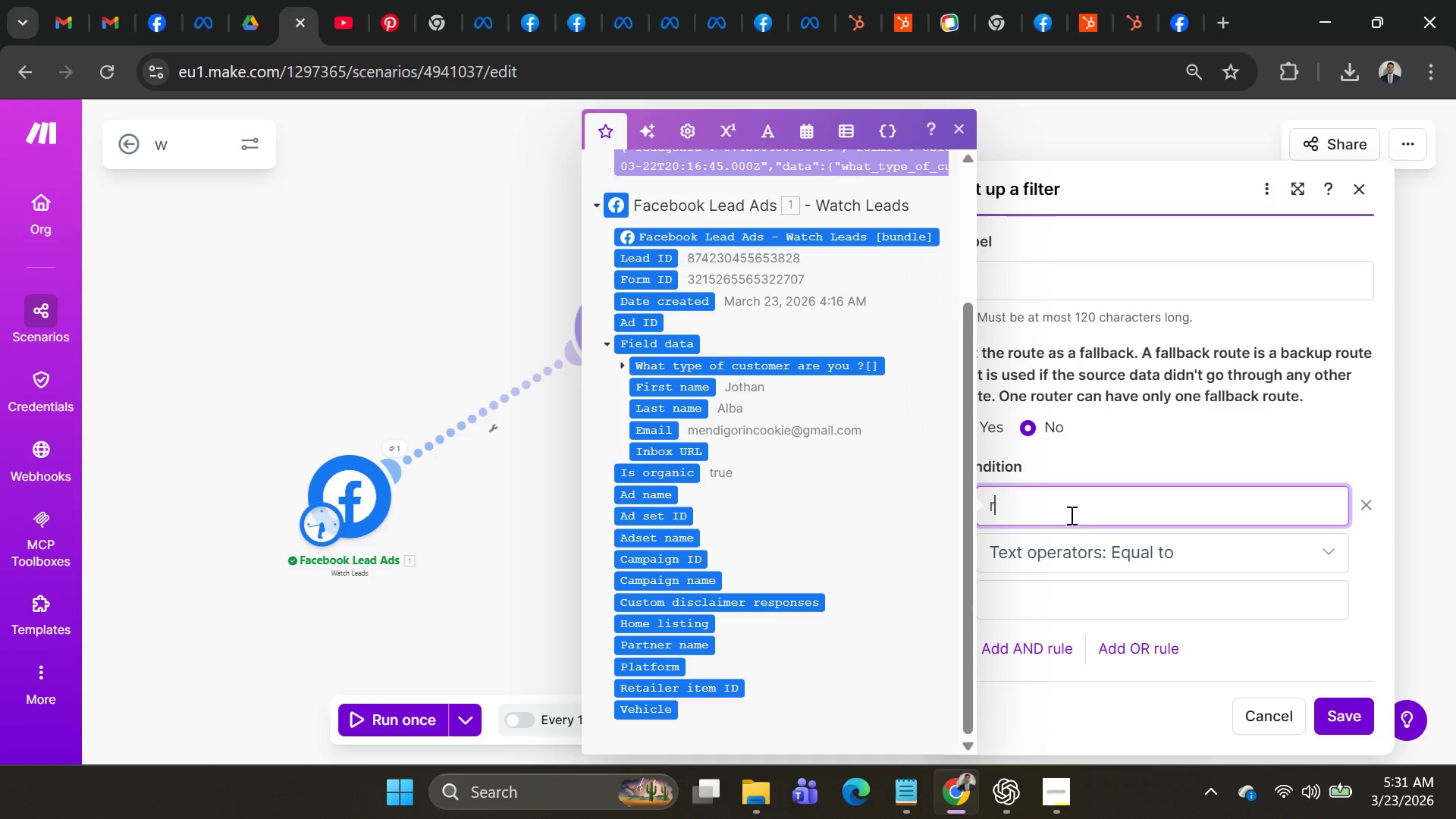 
key(Backspace)
 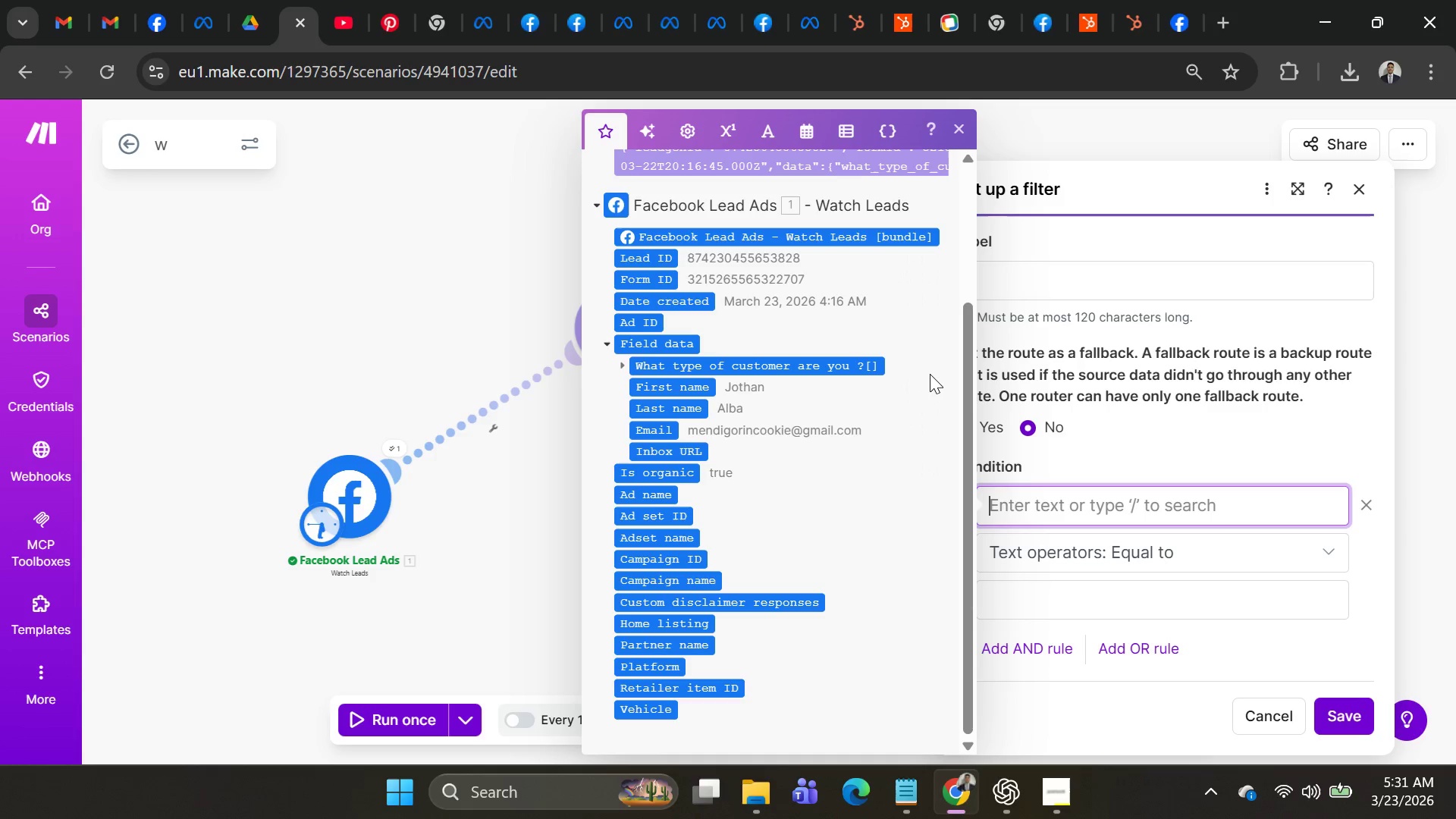 
type(Residential)
 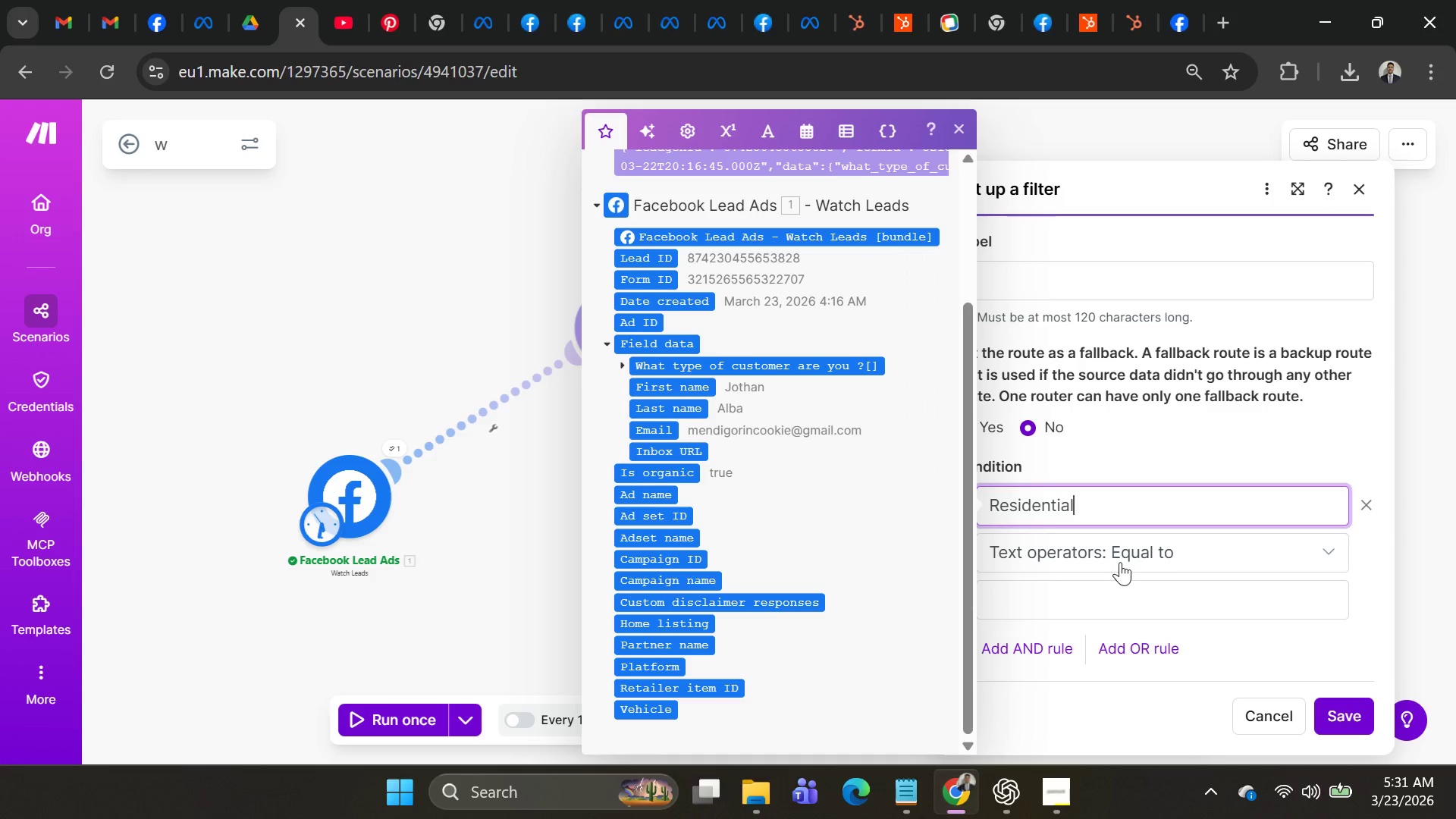 
wait(6.94)
 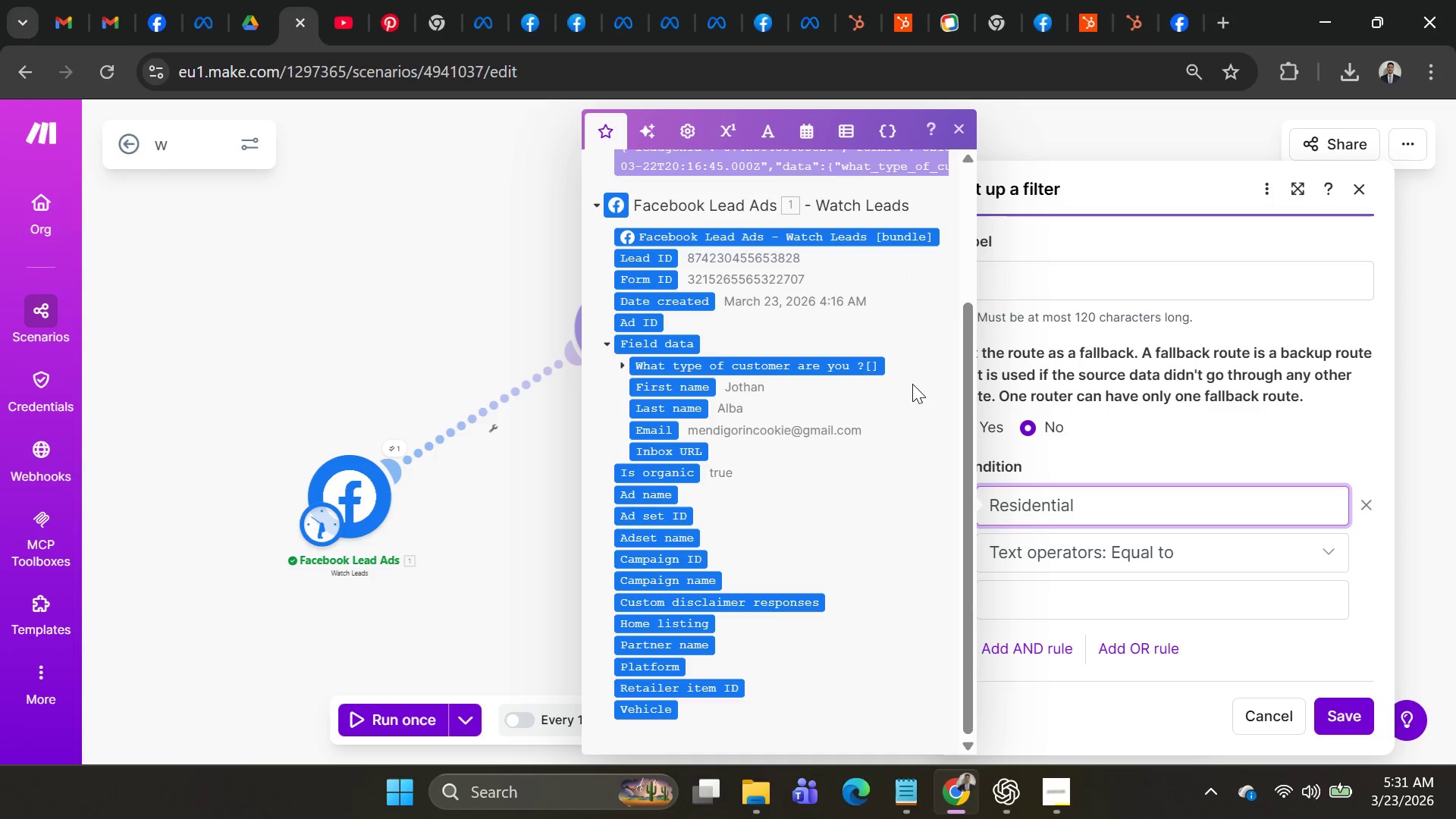 
left_click([1055, 603])
 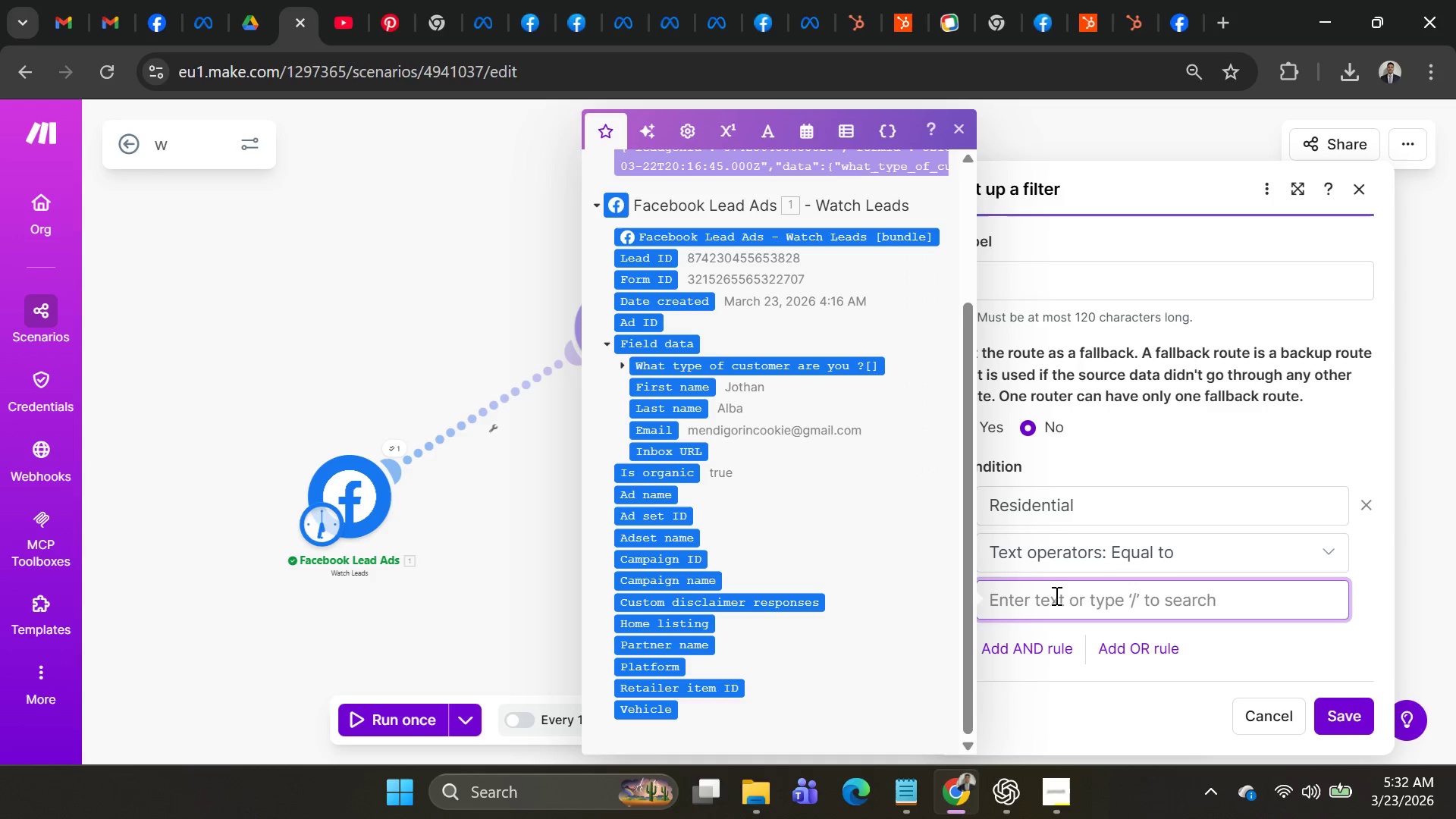 
wait(6.52)
 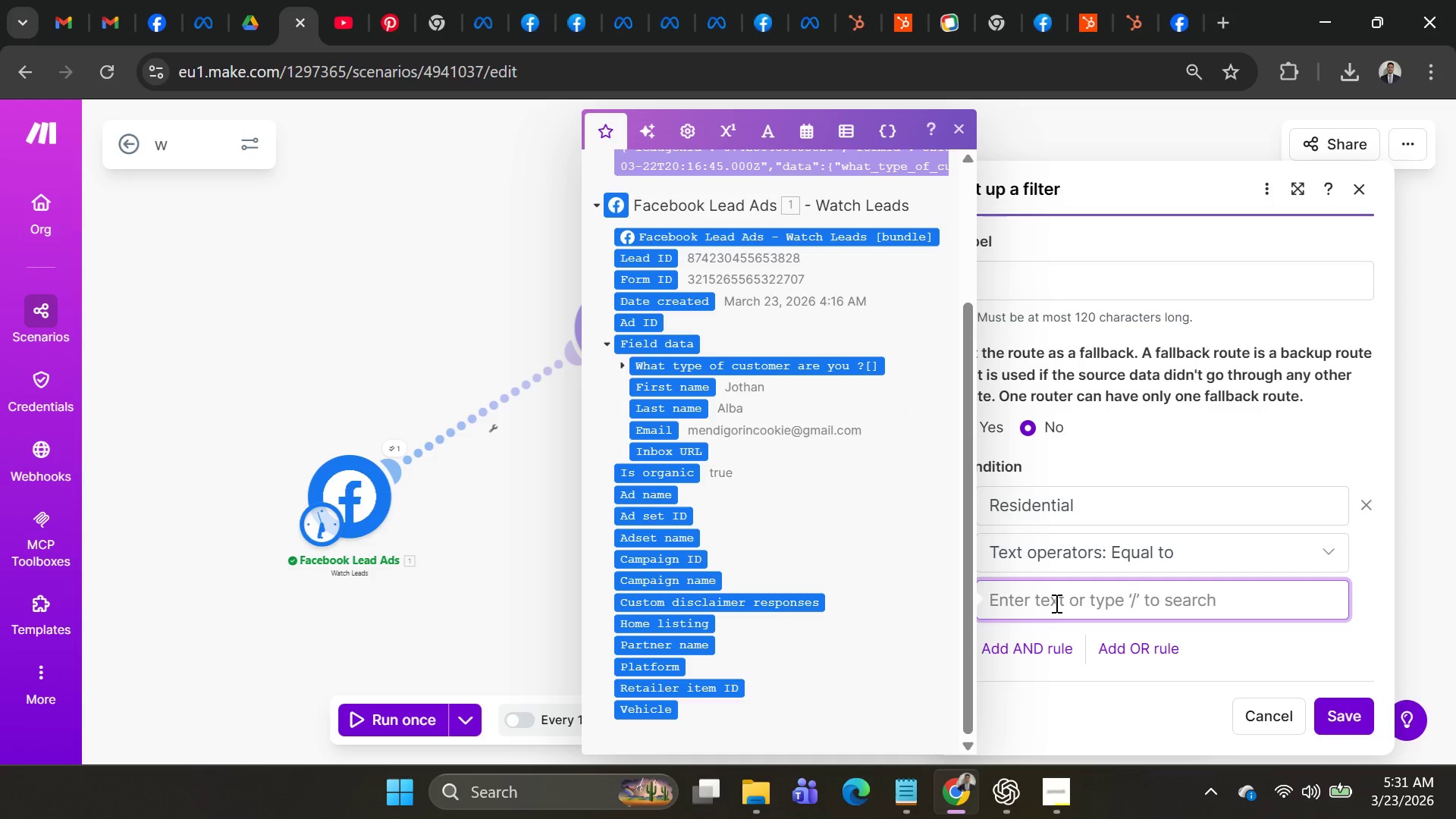 
left_click_drag(start_coordinate=[1075, 500], to_coordinate=[889, 497])
 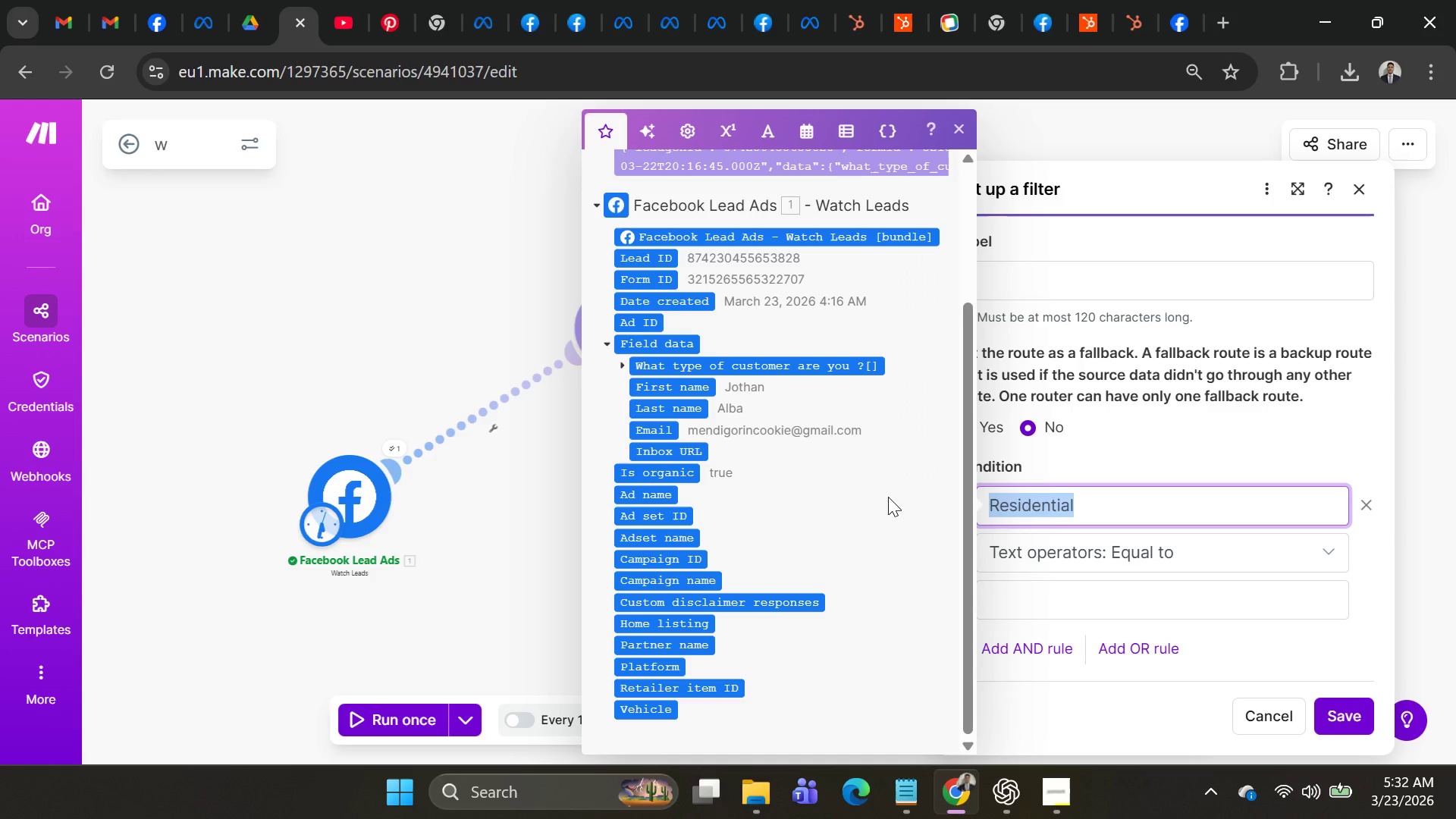 
key(Backspace)
 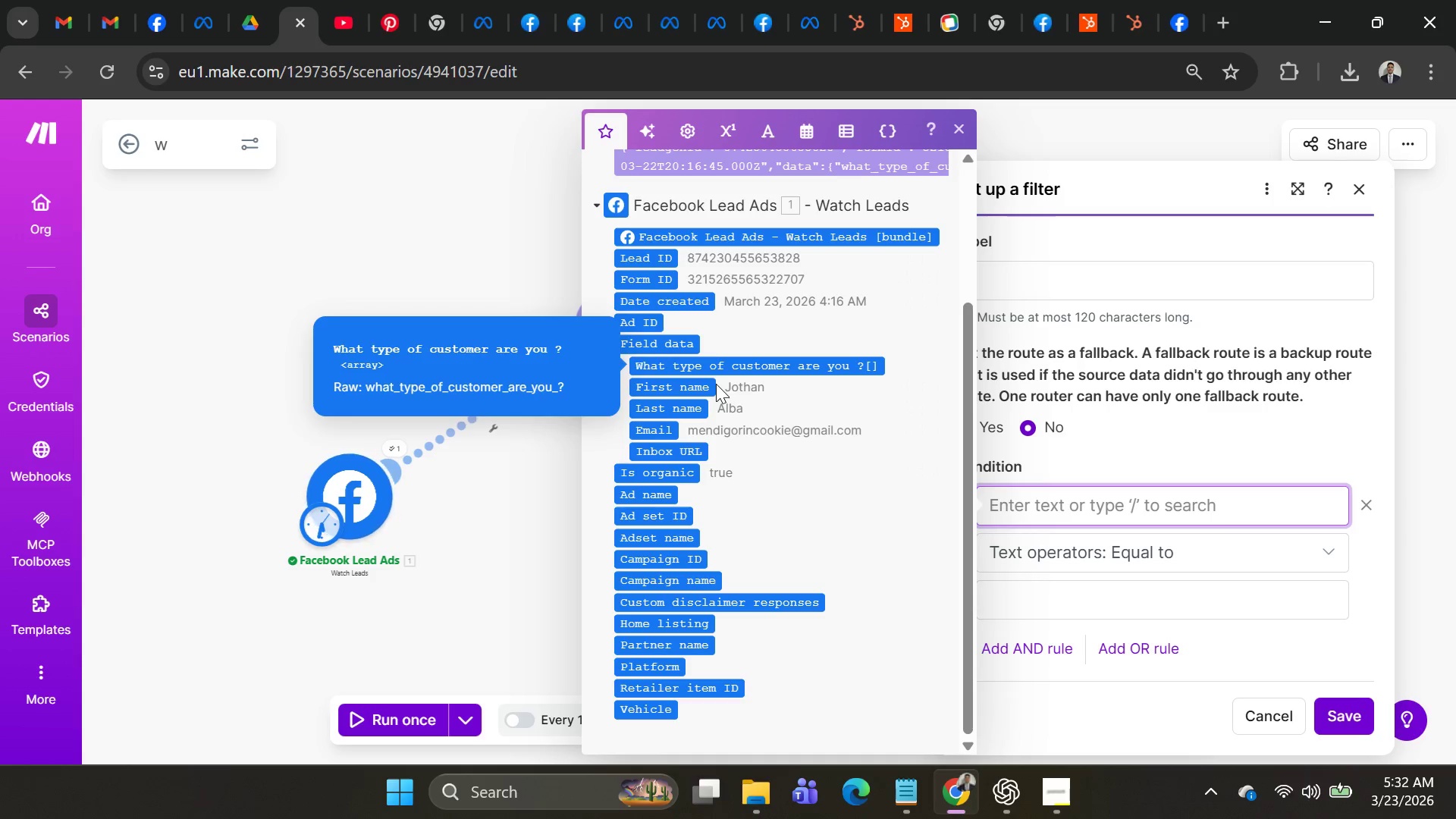 
left_click([744, 365])
 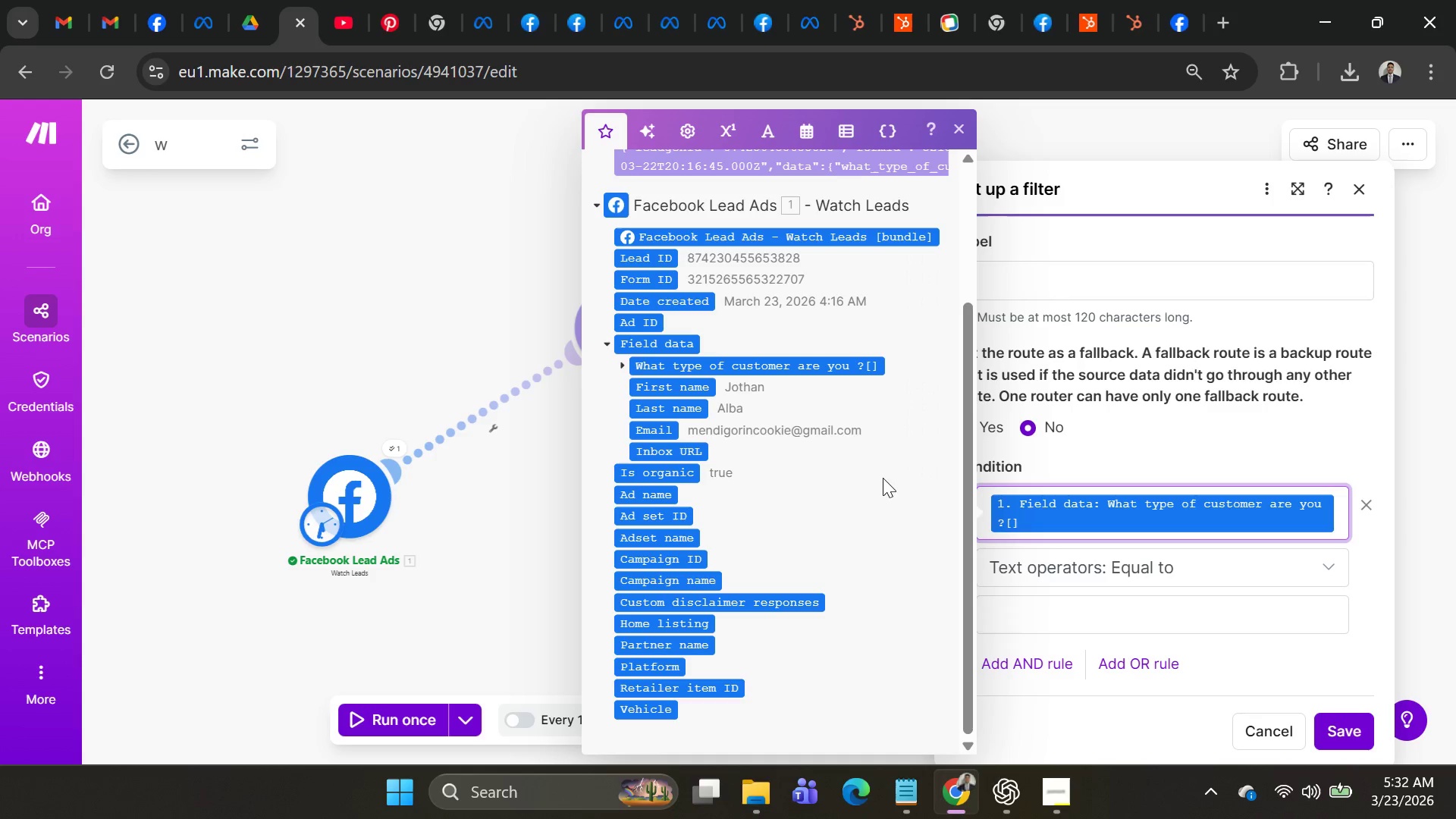 
left_click([1071, 604])
 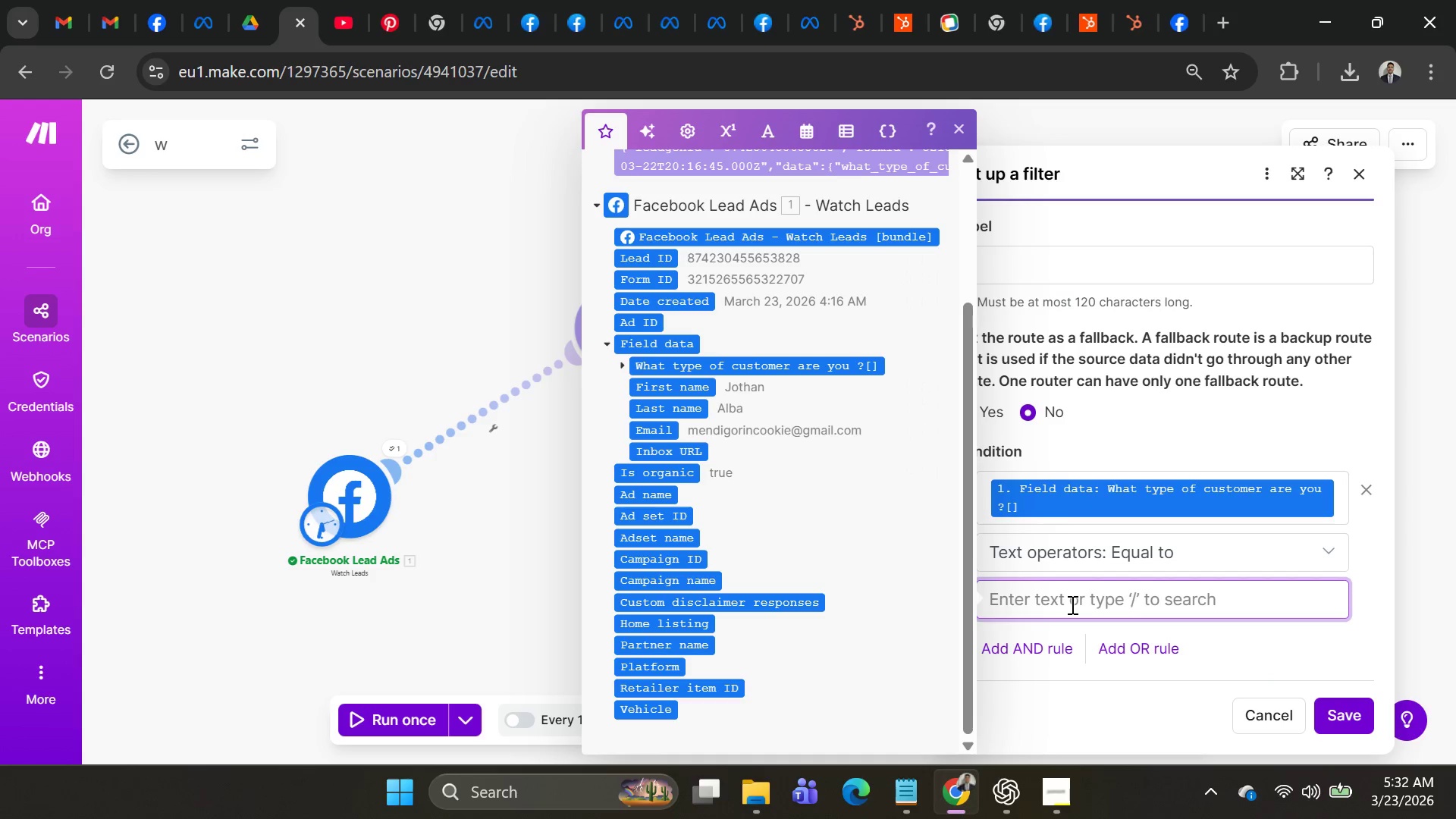 
hold_key(key=ShiftLeft, duration=0.33)
 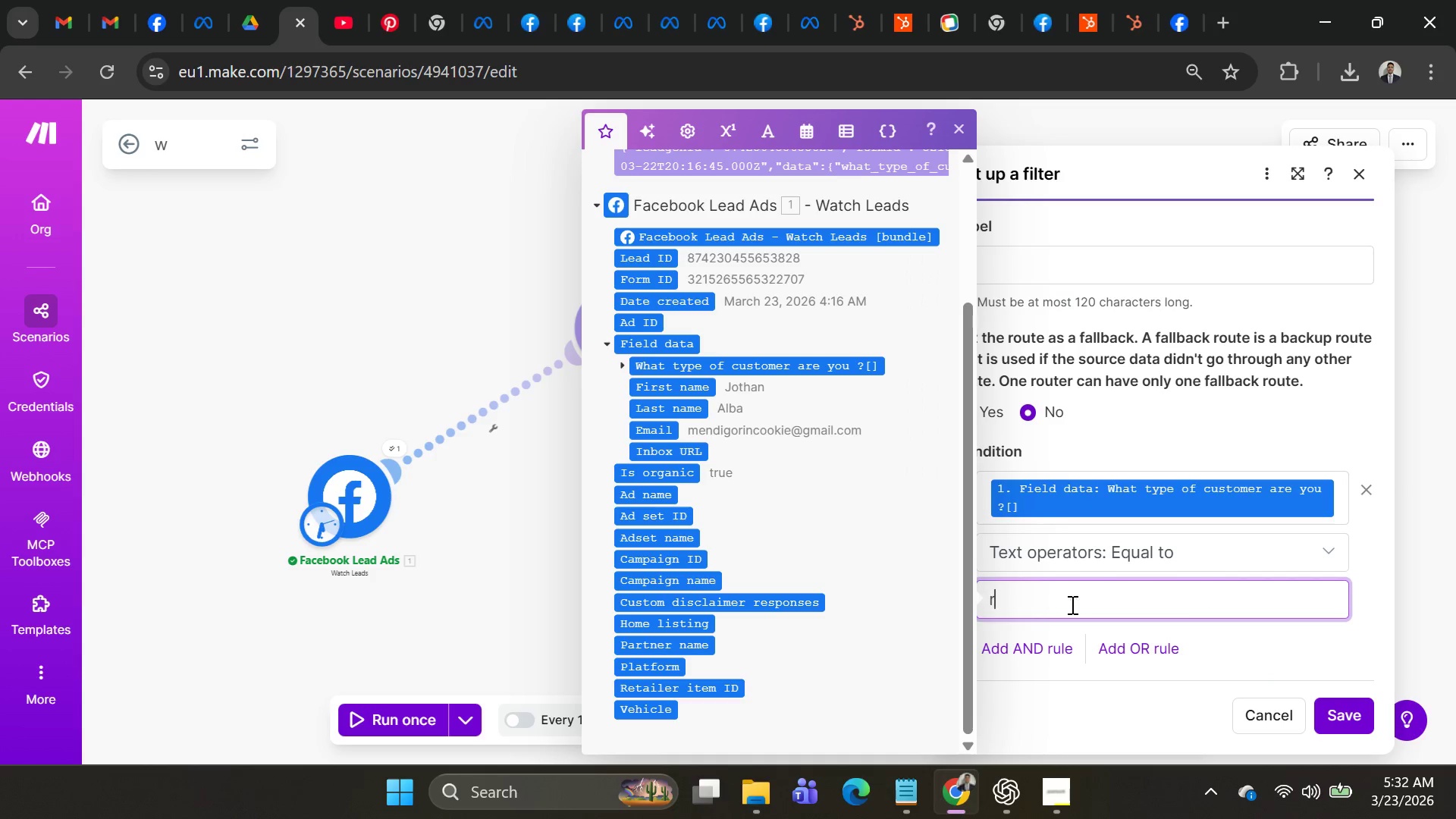 
type(residential)
 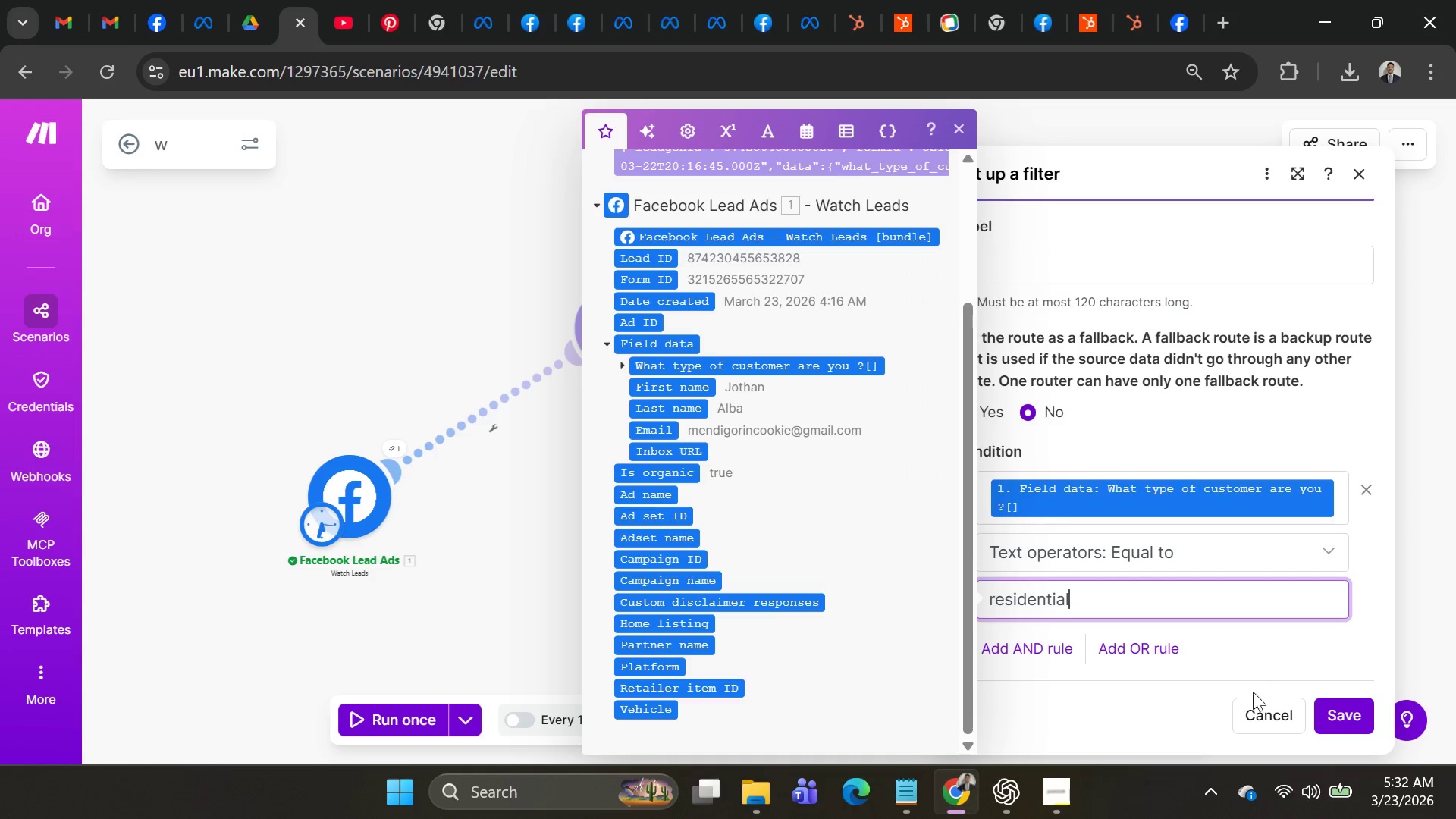 
left_click([1331, 711])
 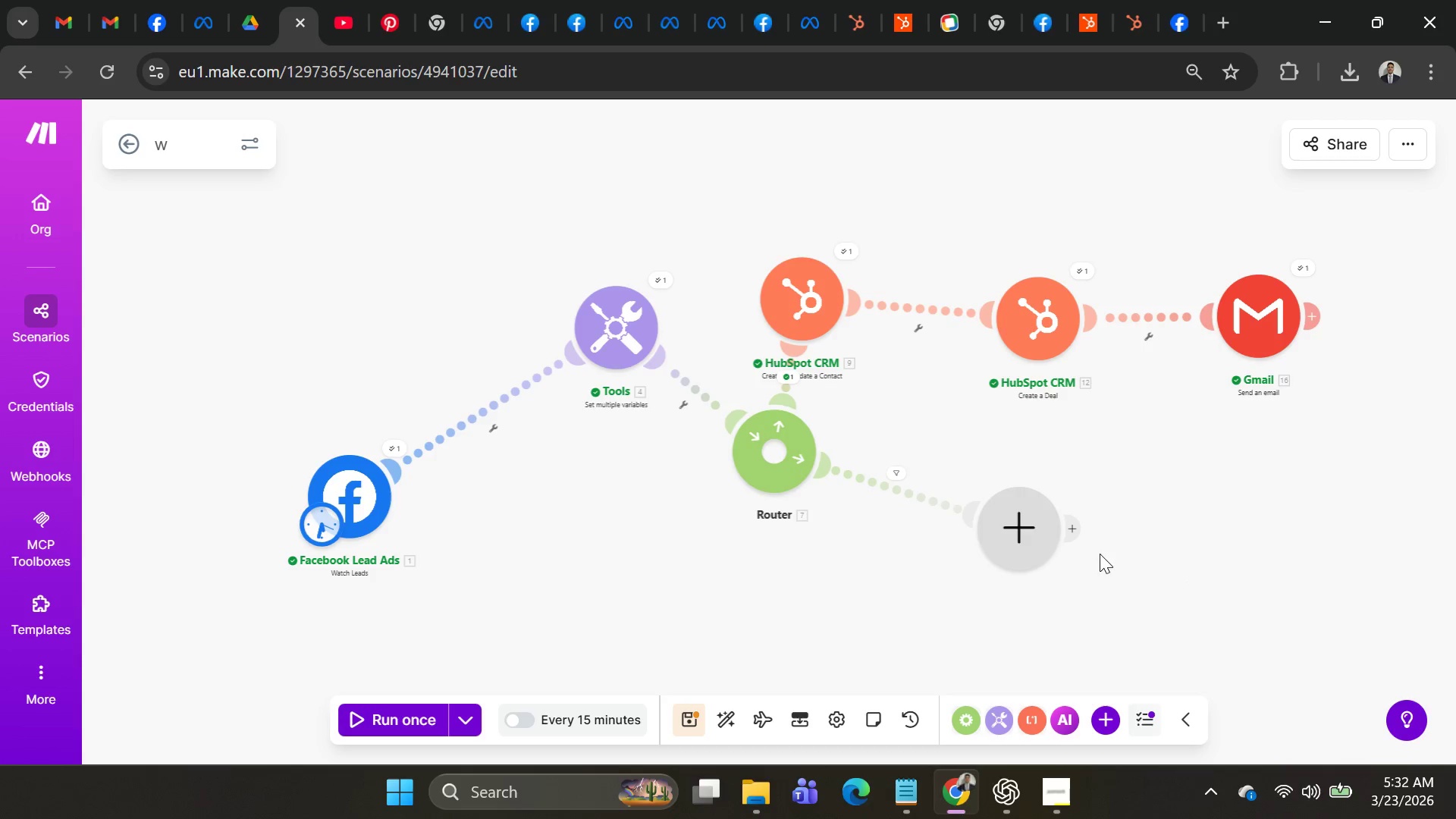 
left_click([1026, 535])
 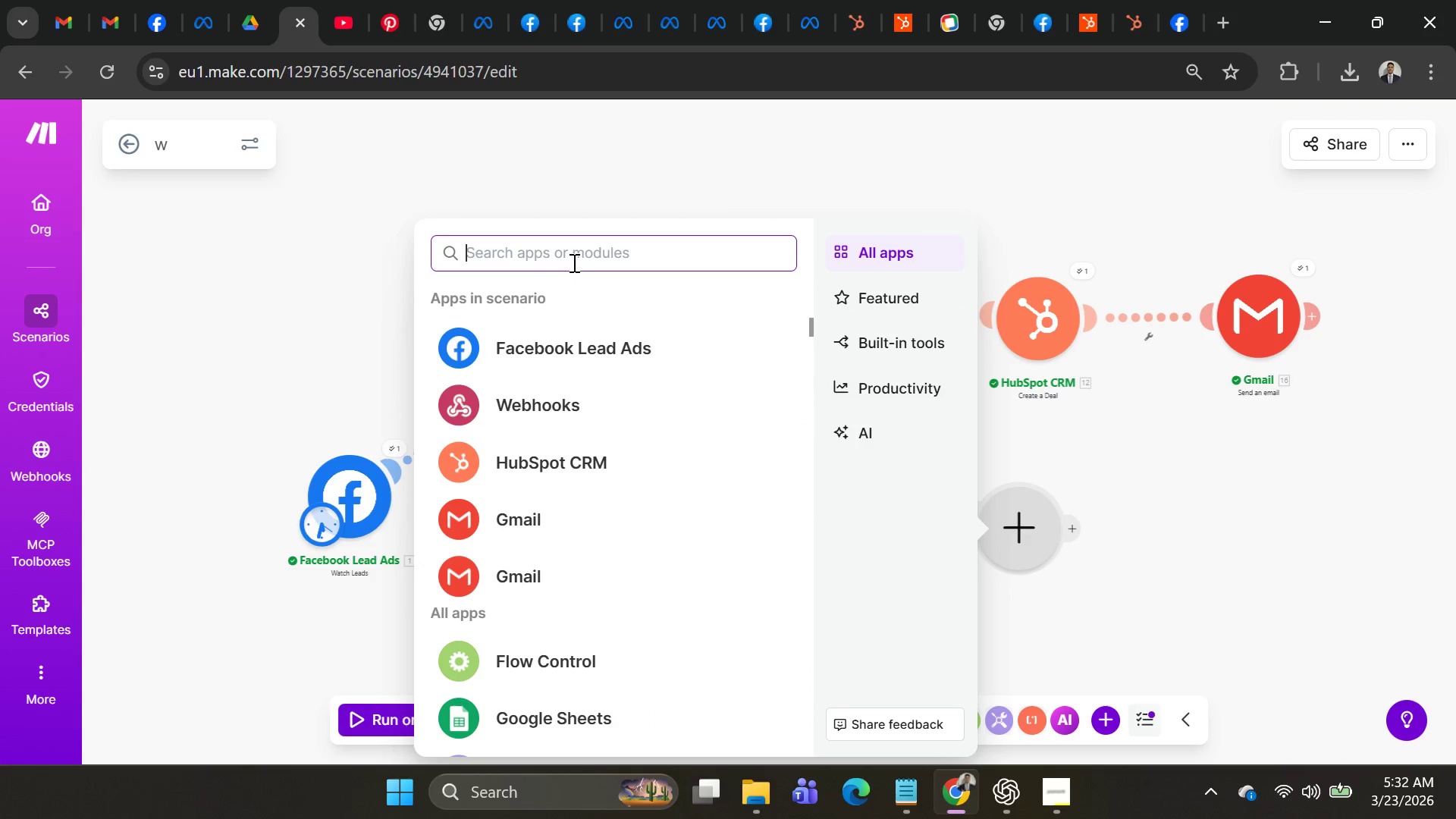 
type(ho)
key(Backspace)
type(obs)
 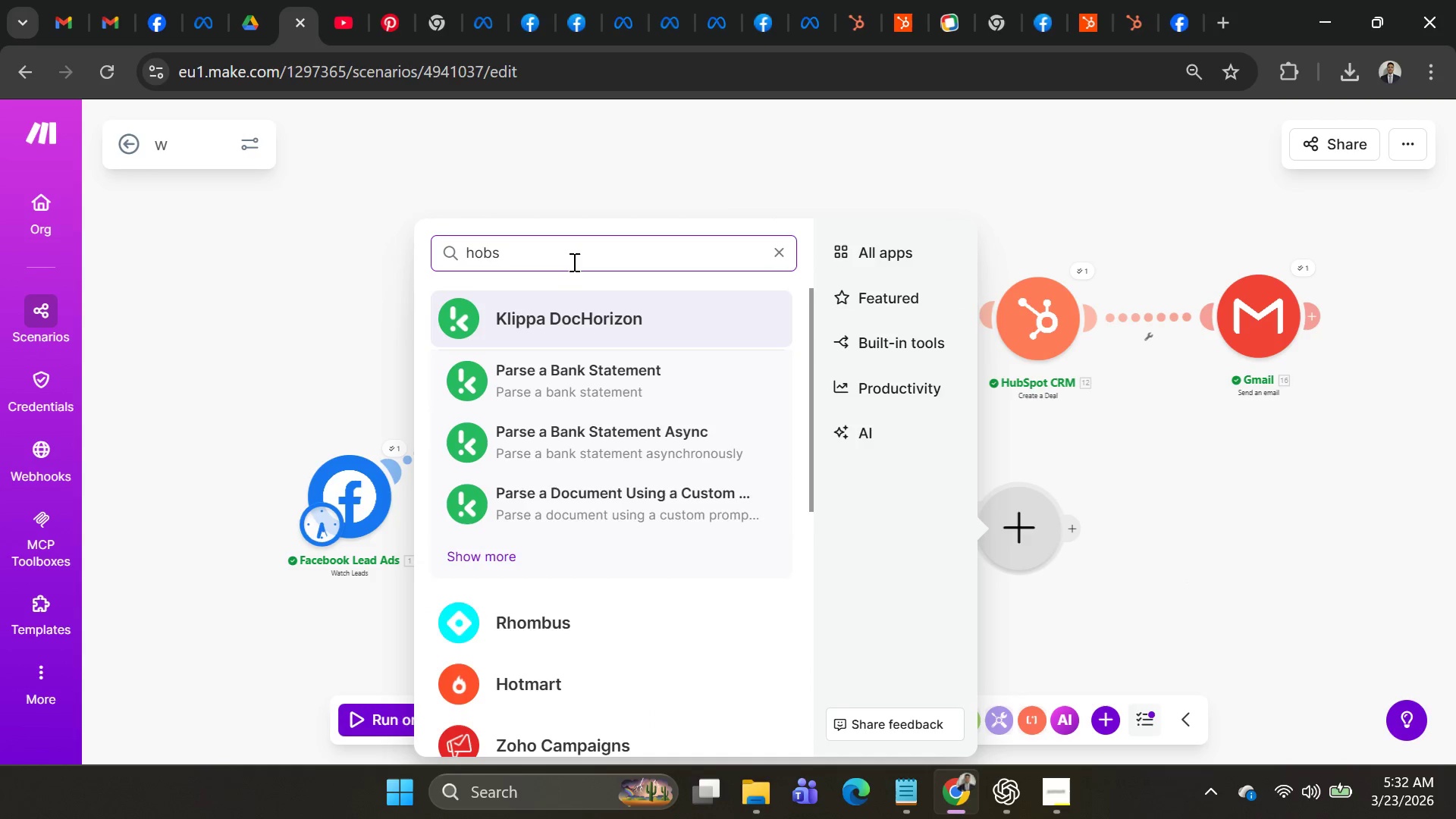 
key(Backspace)
key(Backspace)
key(Backspace)
type(ubspot)
 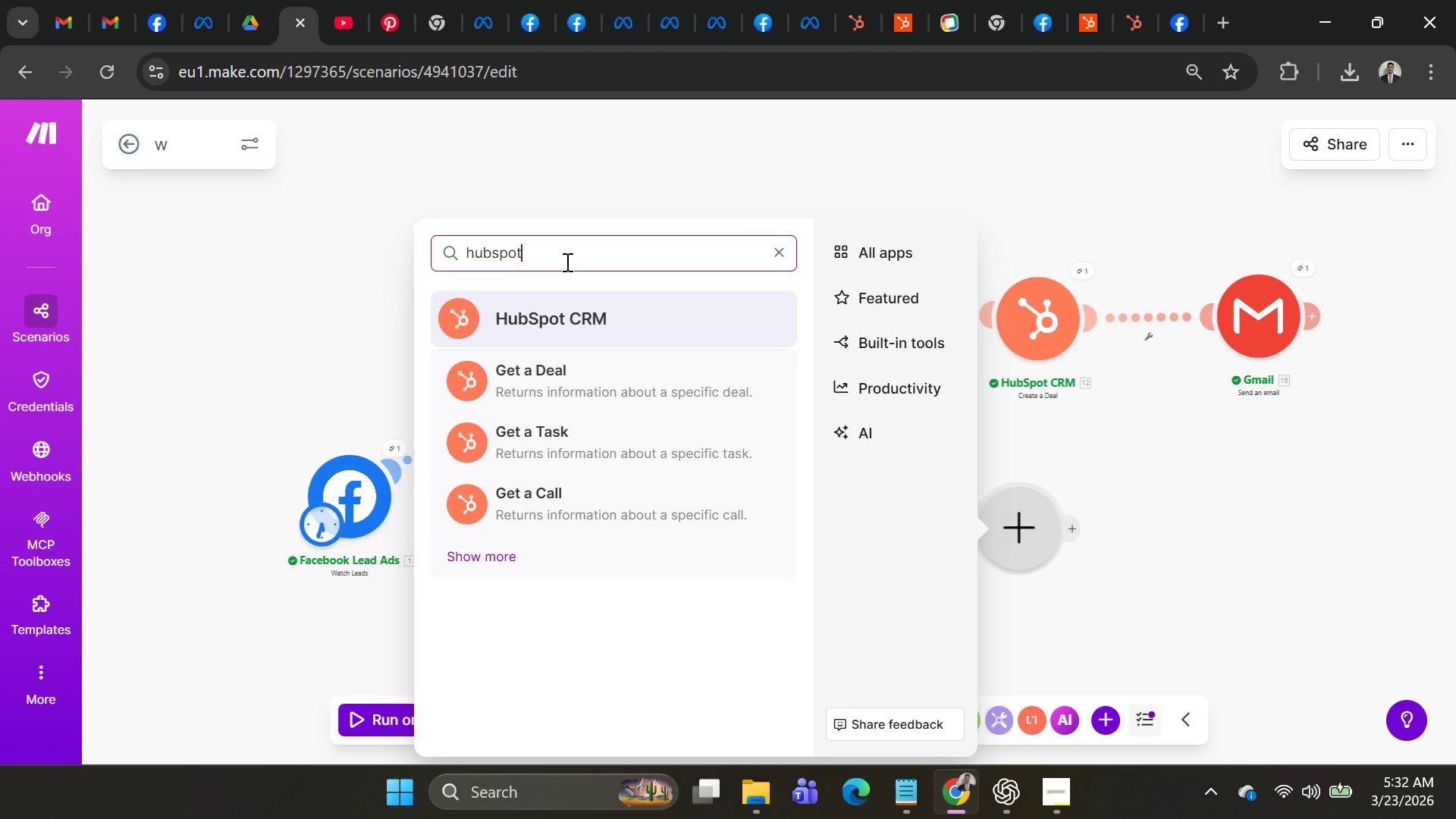 
wait(8.52)
 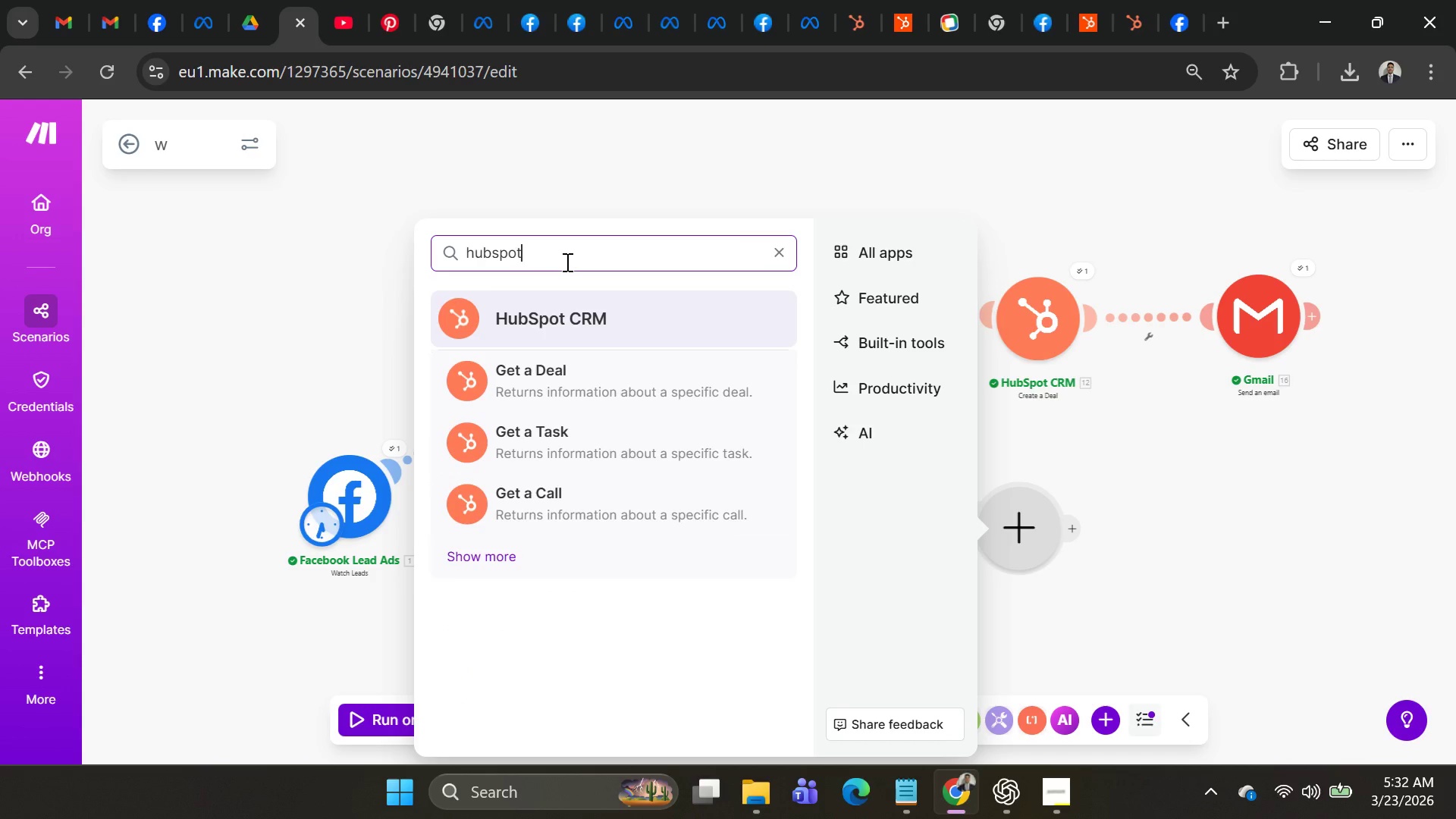 
type( con)
 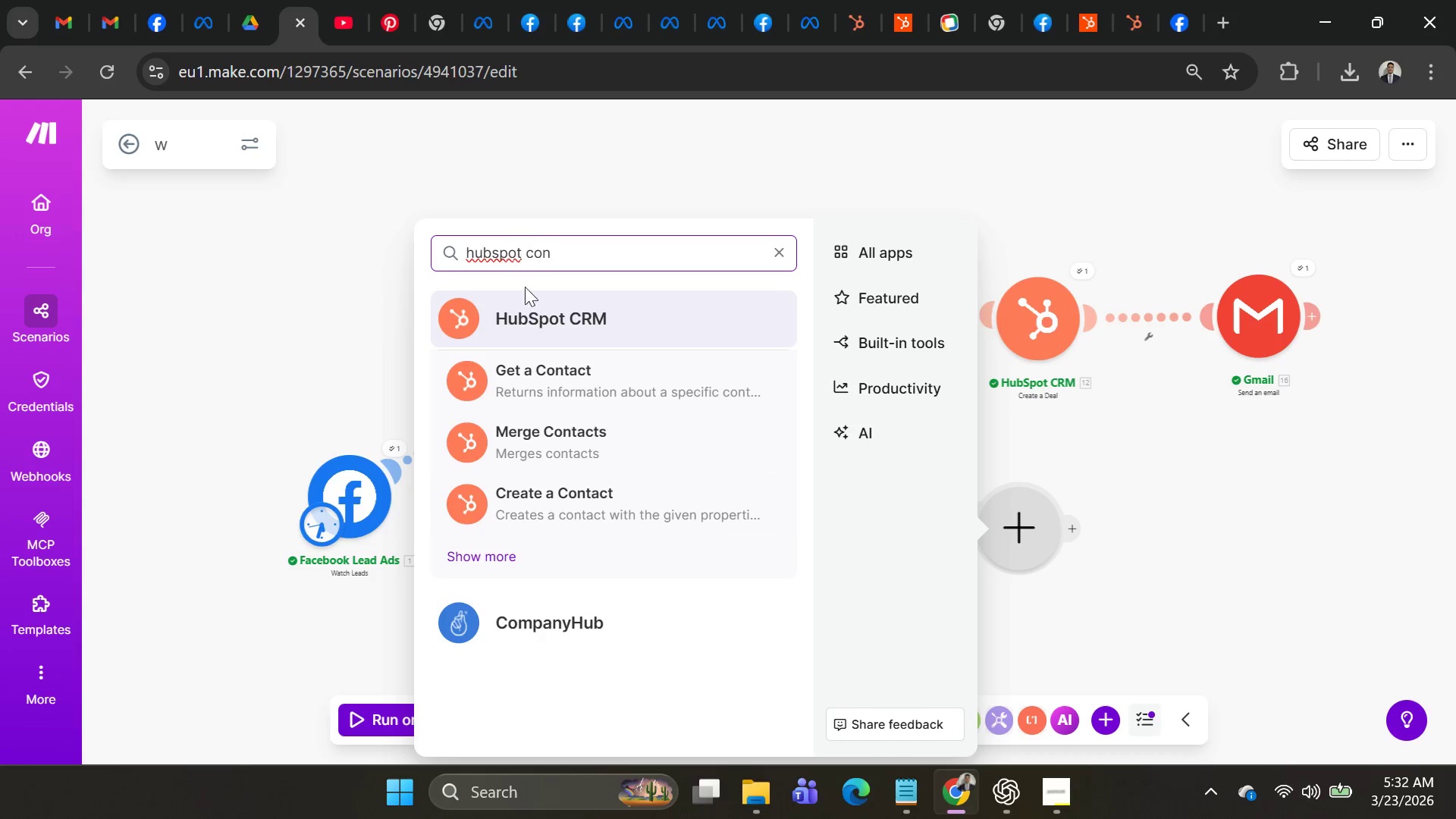 
left_click([559, 345])
 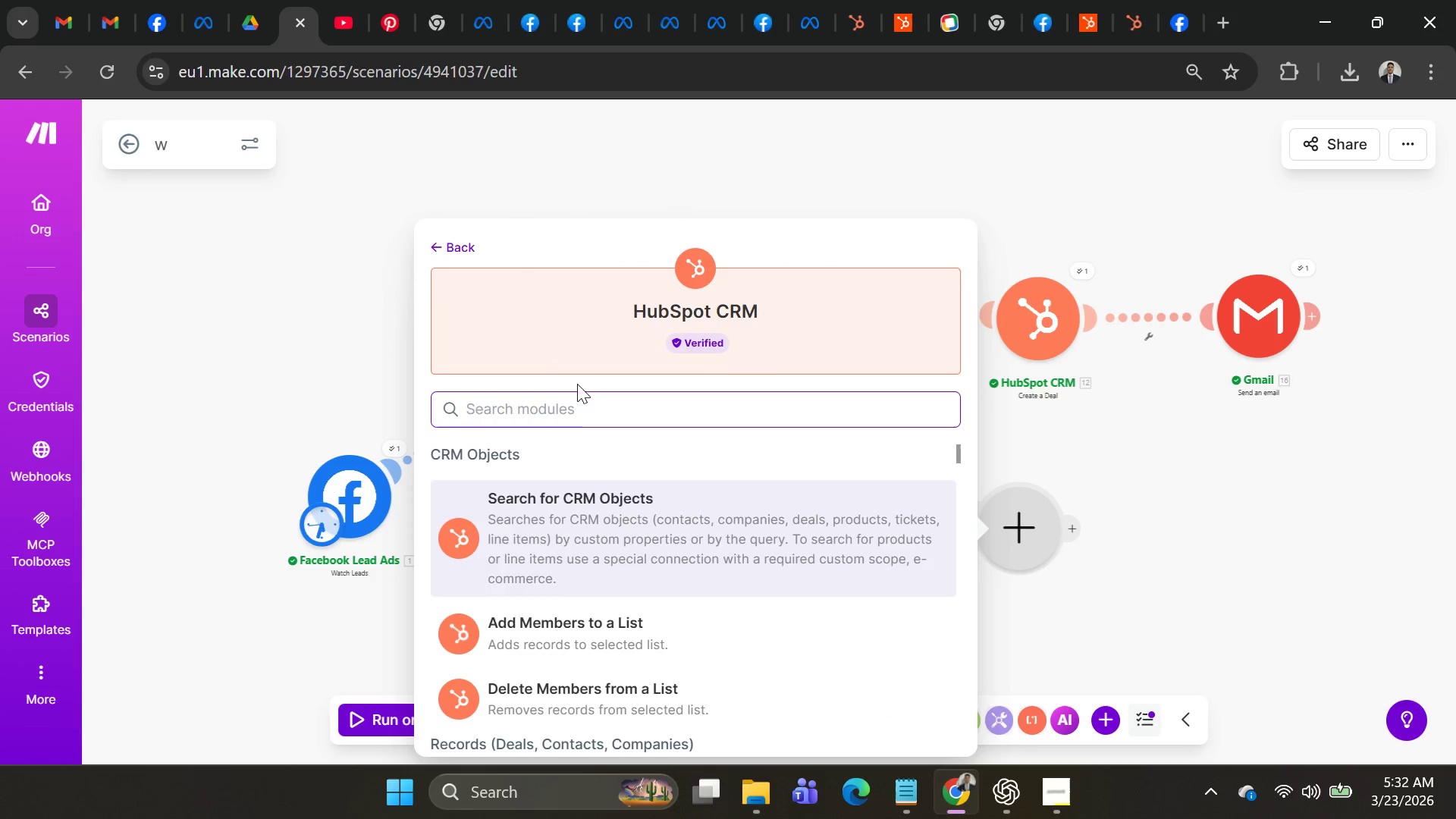 
left_click([580, 404])
 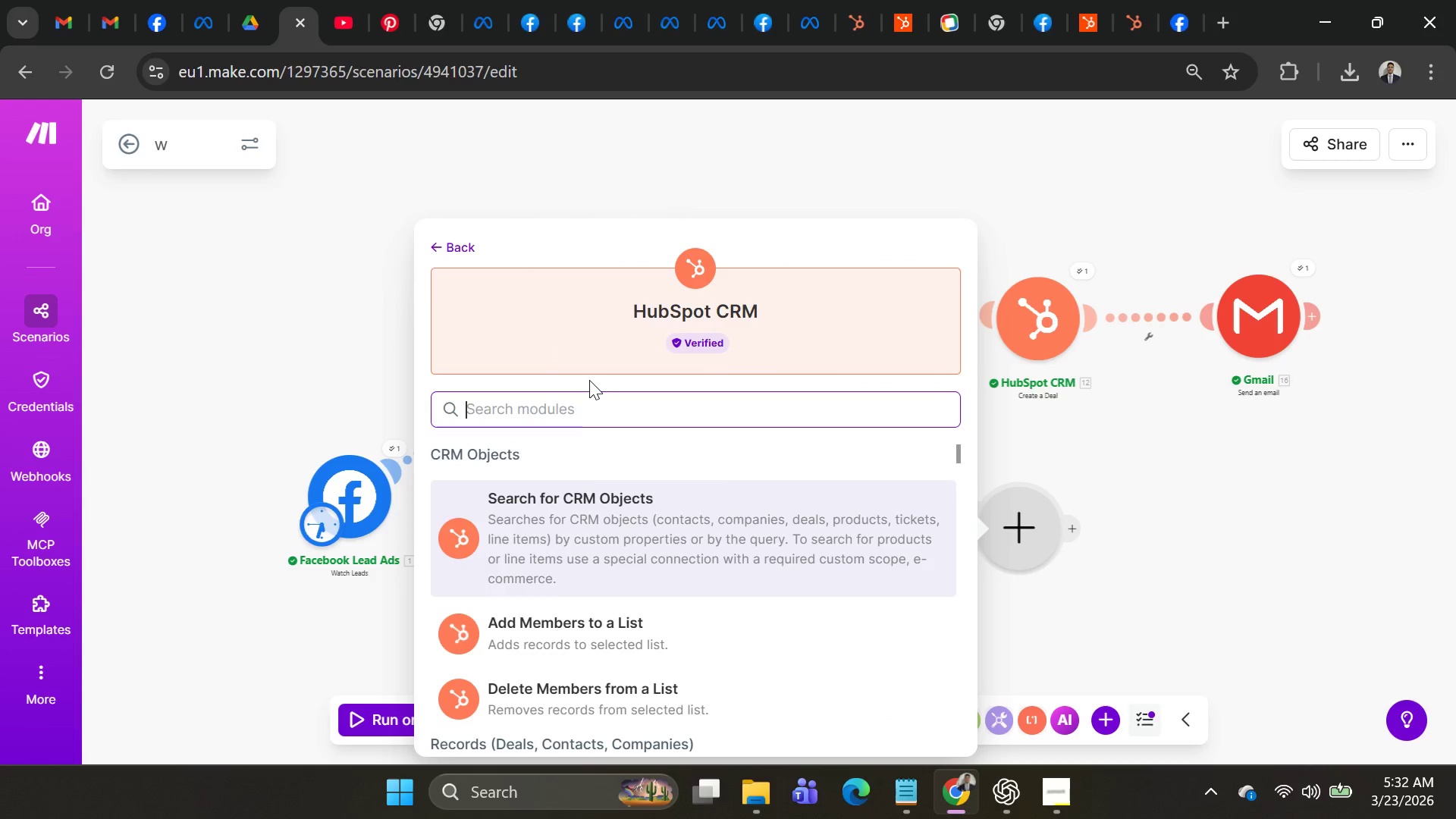 
type(contac)
 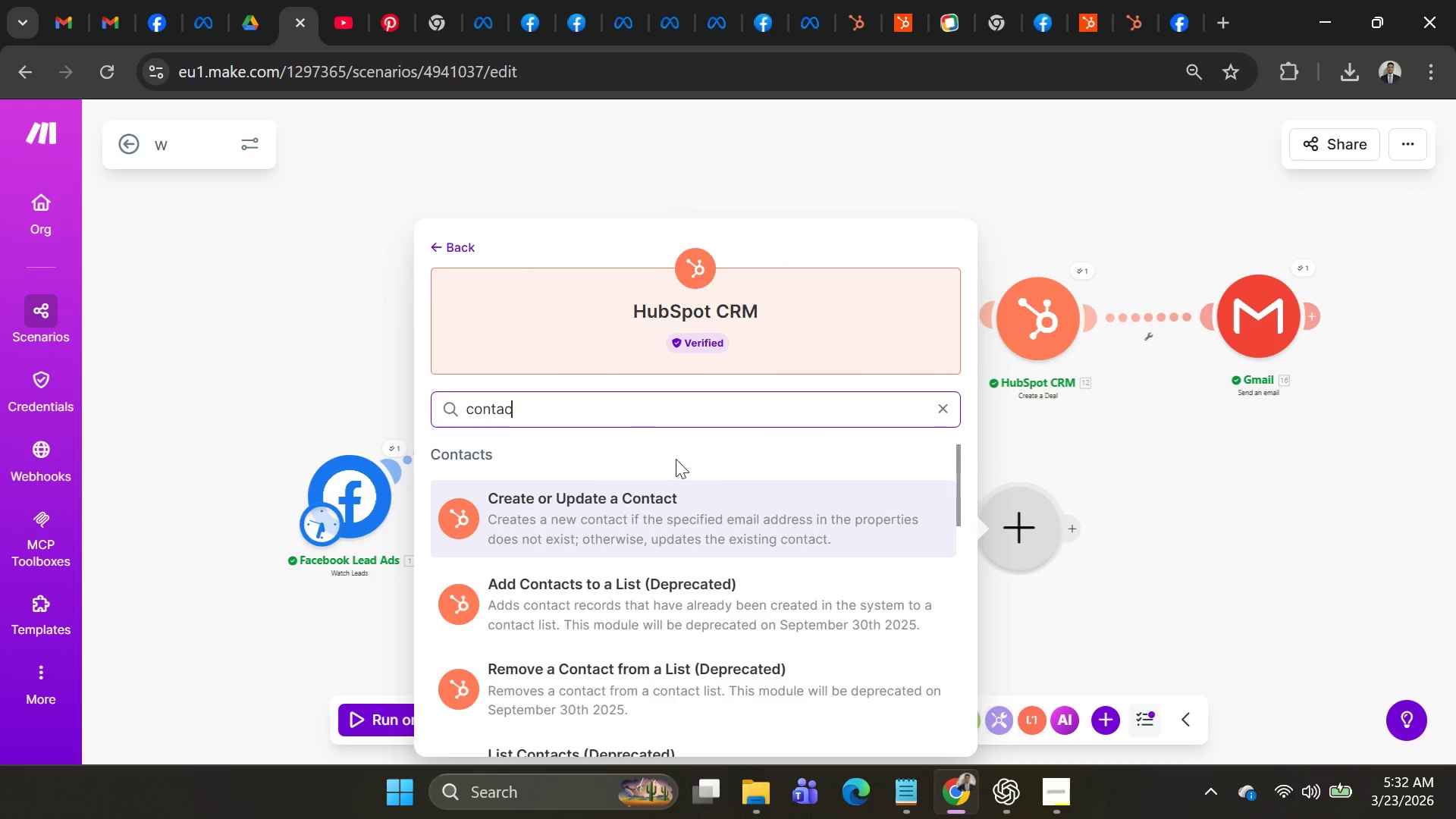 
scroll: coordinate [689, 450], scroll_direction: down, amount: 2.0
 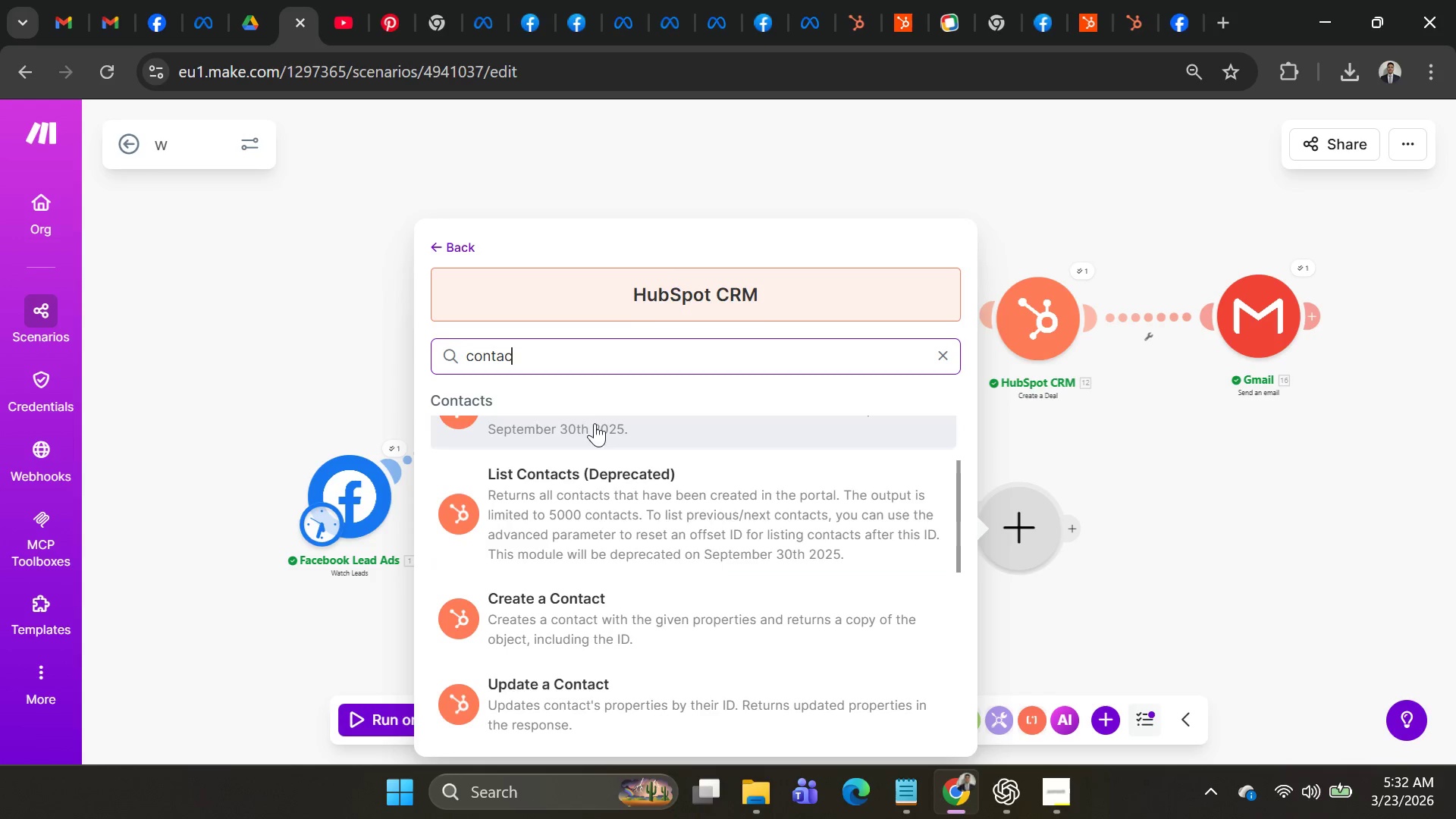 
left_click_drag(start_coordinate=[582, 356], to_coordinate=[240, 360])
 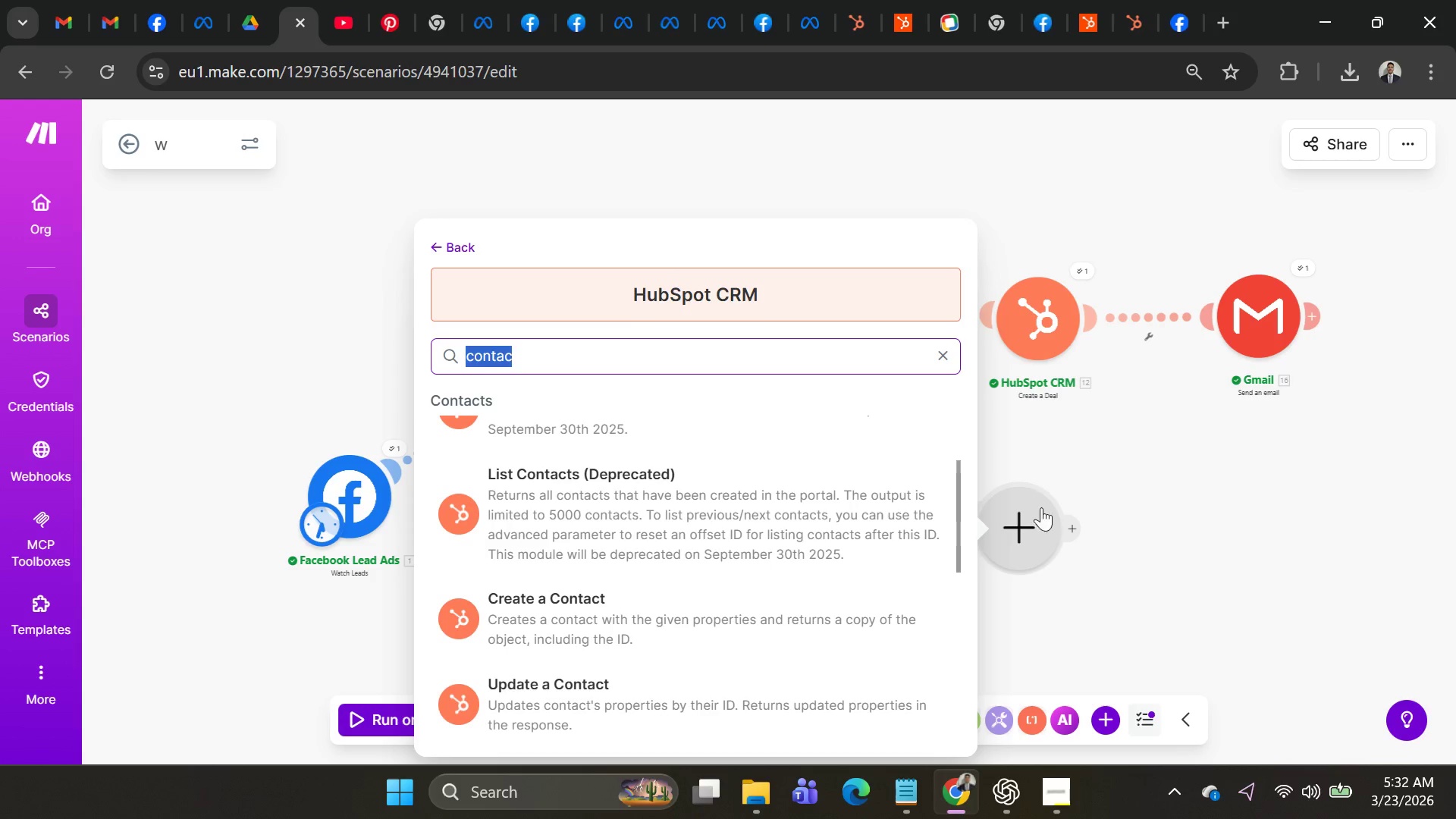 
left_click([1041, 508])
 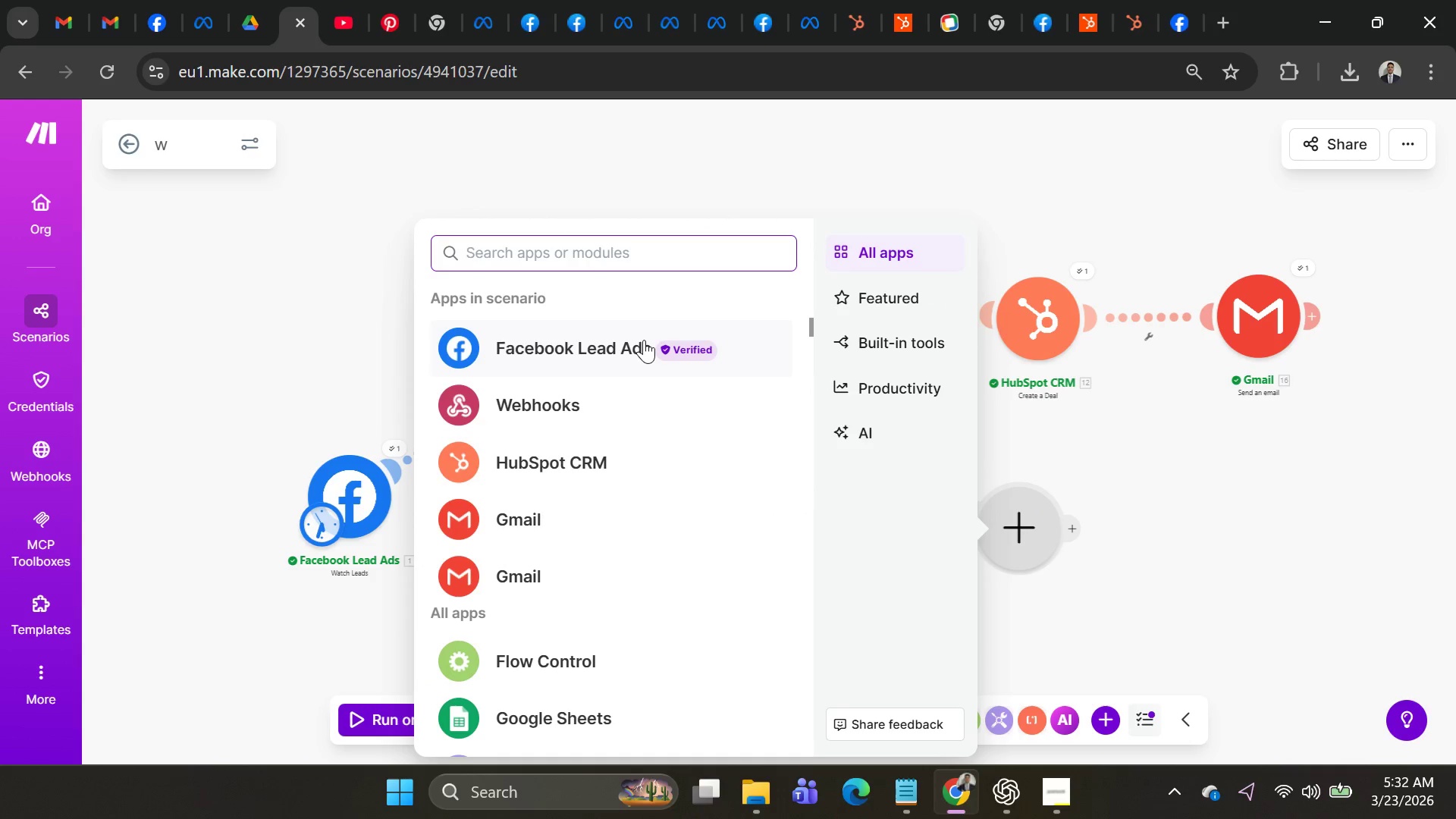 
type(hubspot contac)
 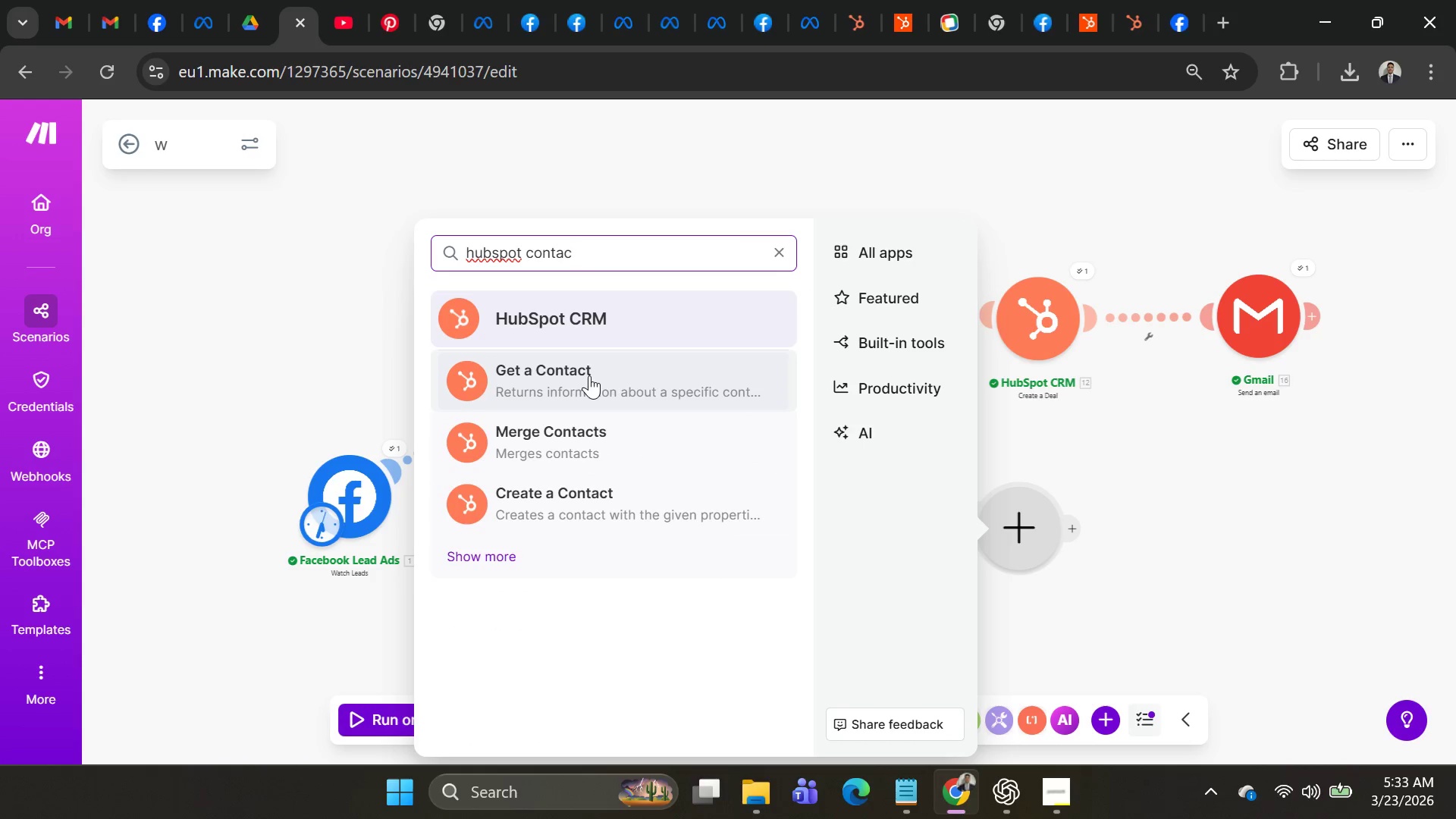 
mouse_move([648, 334])
 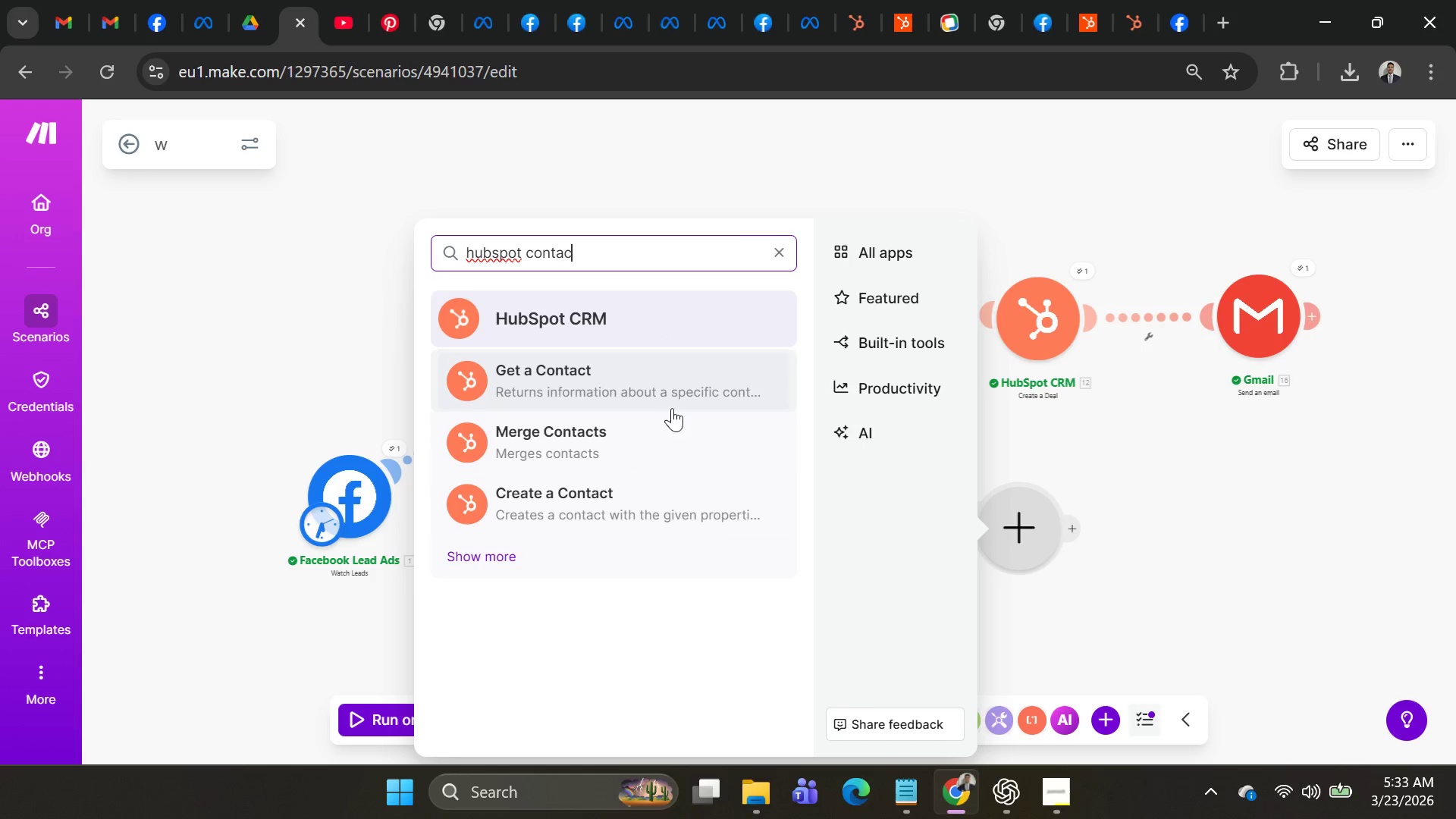 
wait(6.03)
 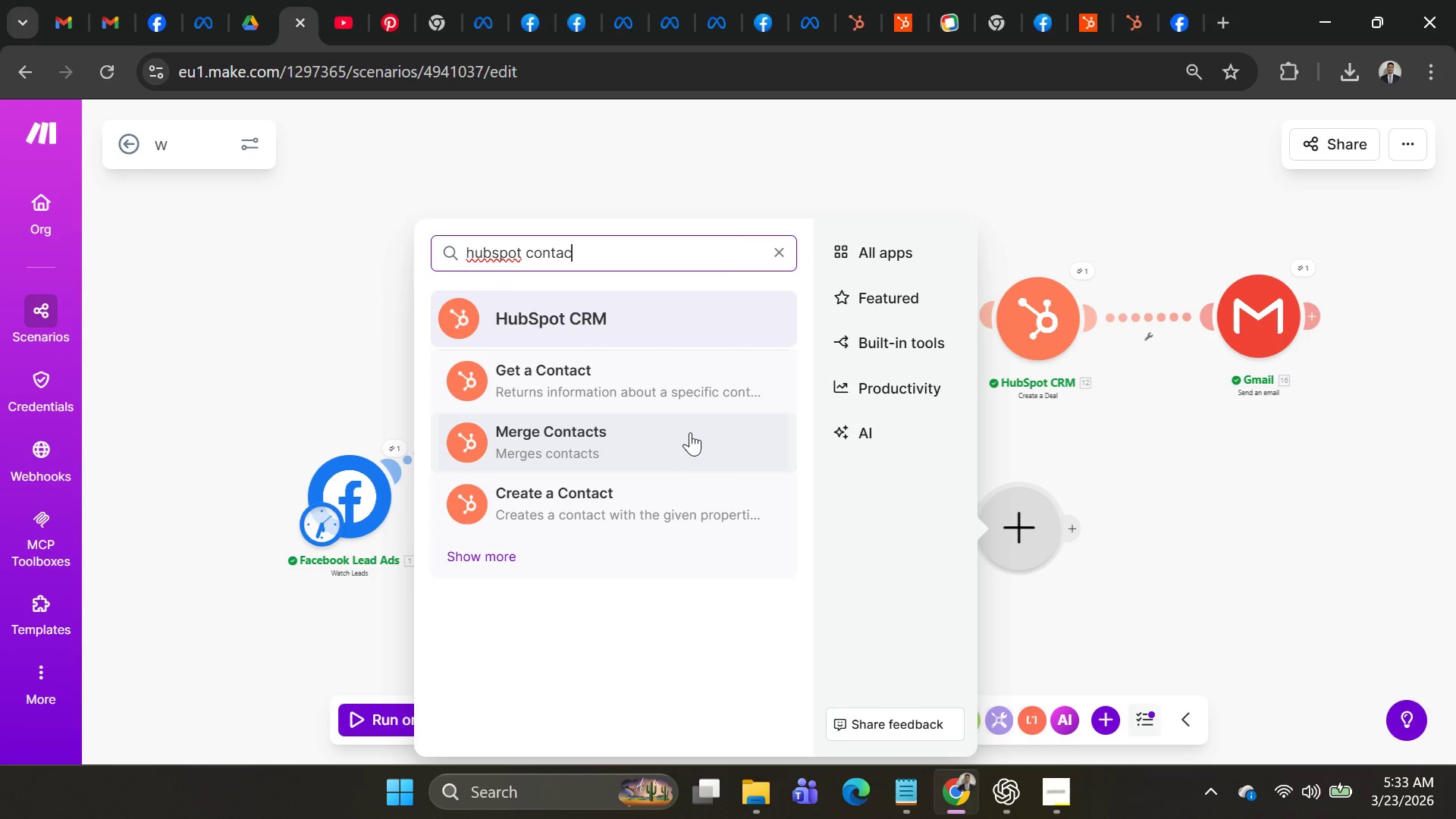 
left_click([508, 556])
 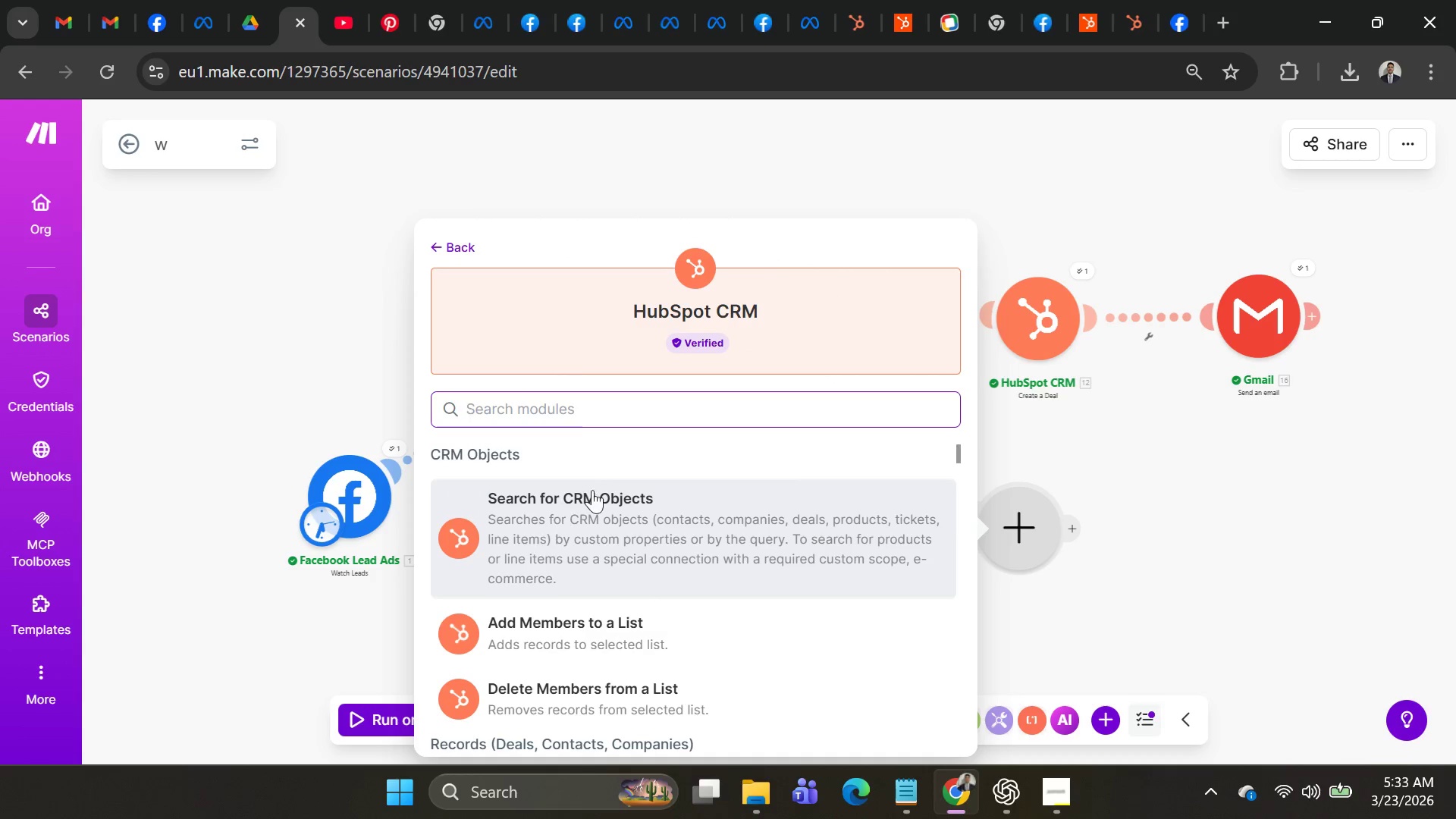 
scroll: coordinate [706, 463], scroll_direction: down, amount: 2.0
 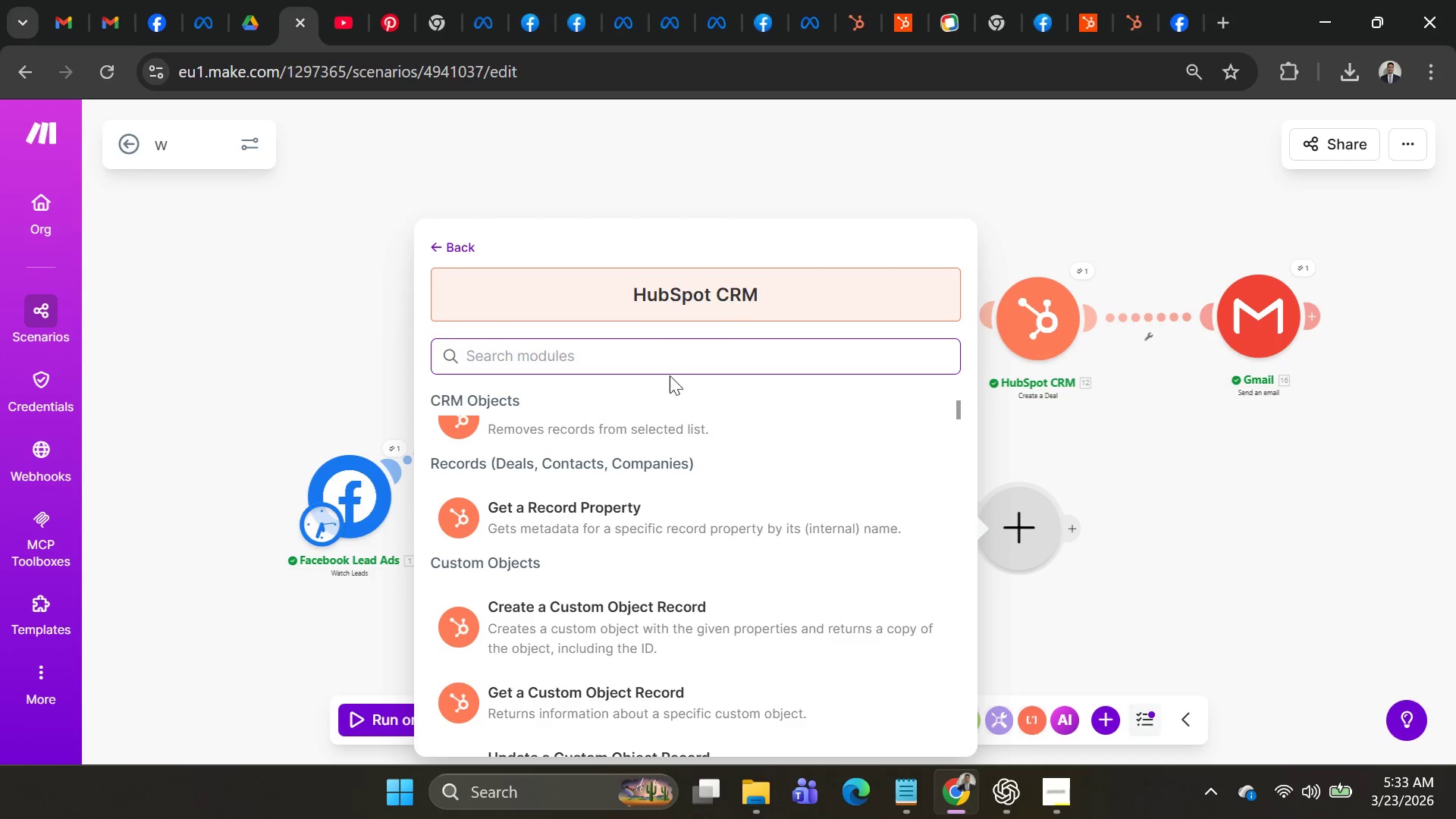 
left_click([660, 359])
 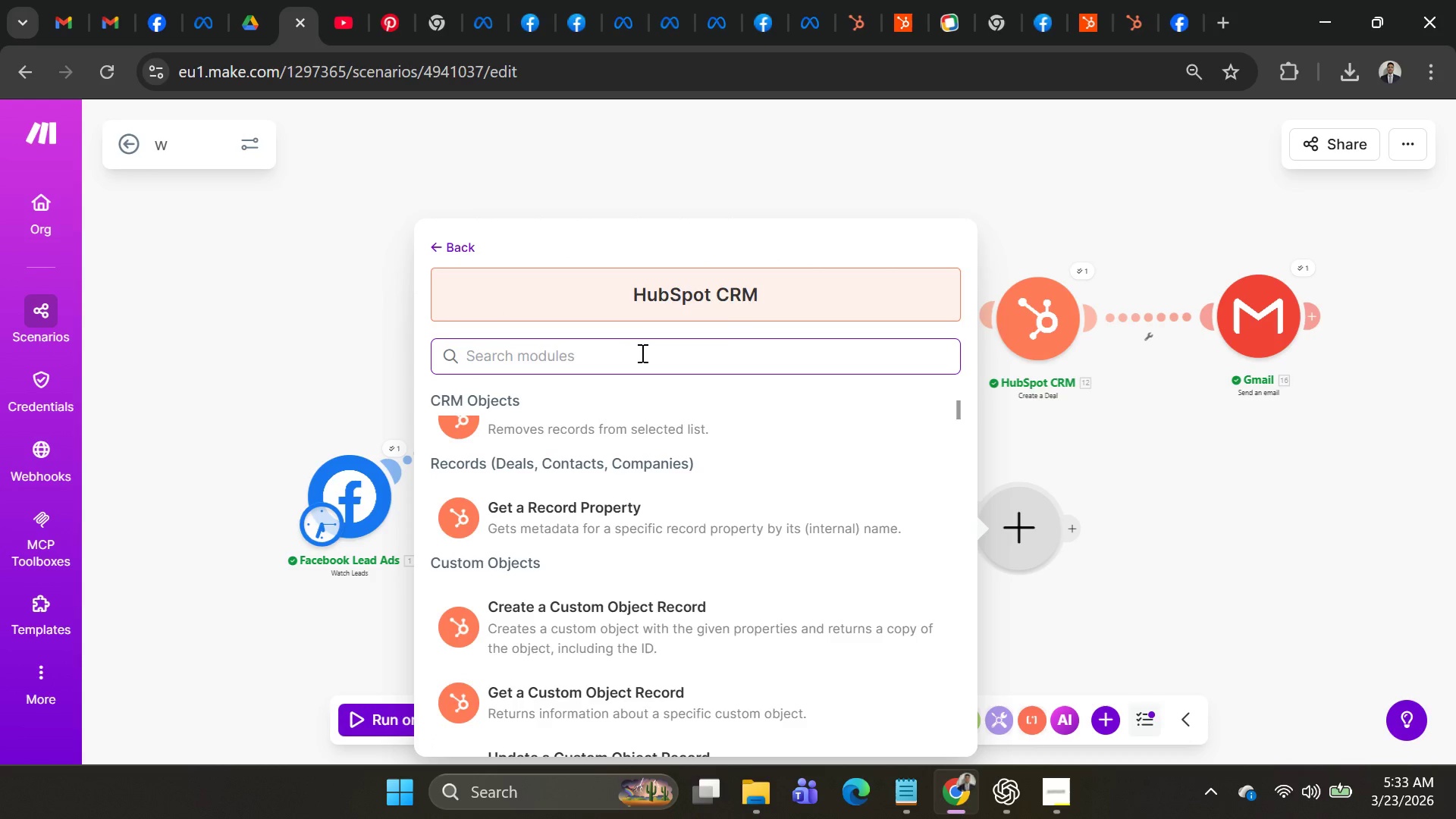 
type(contact)
 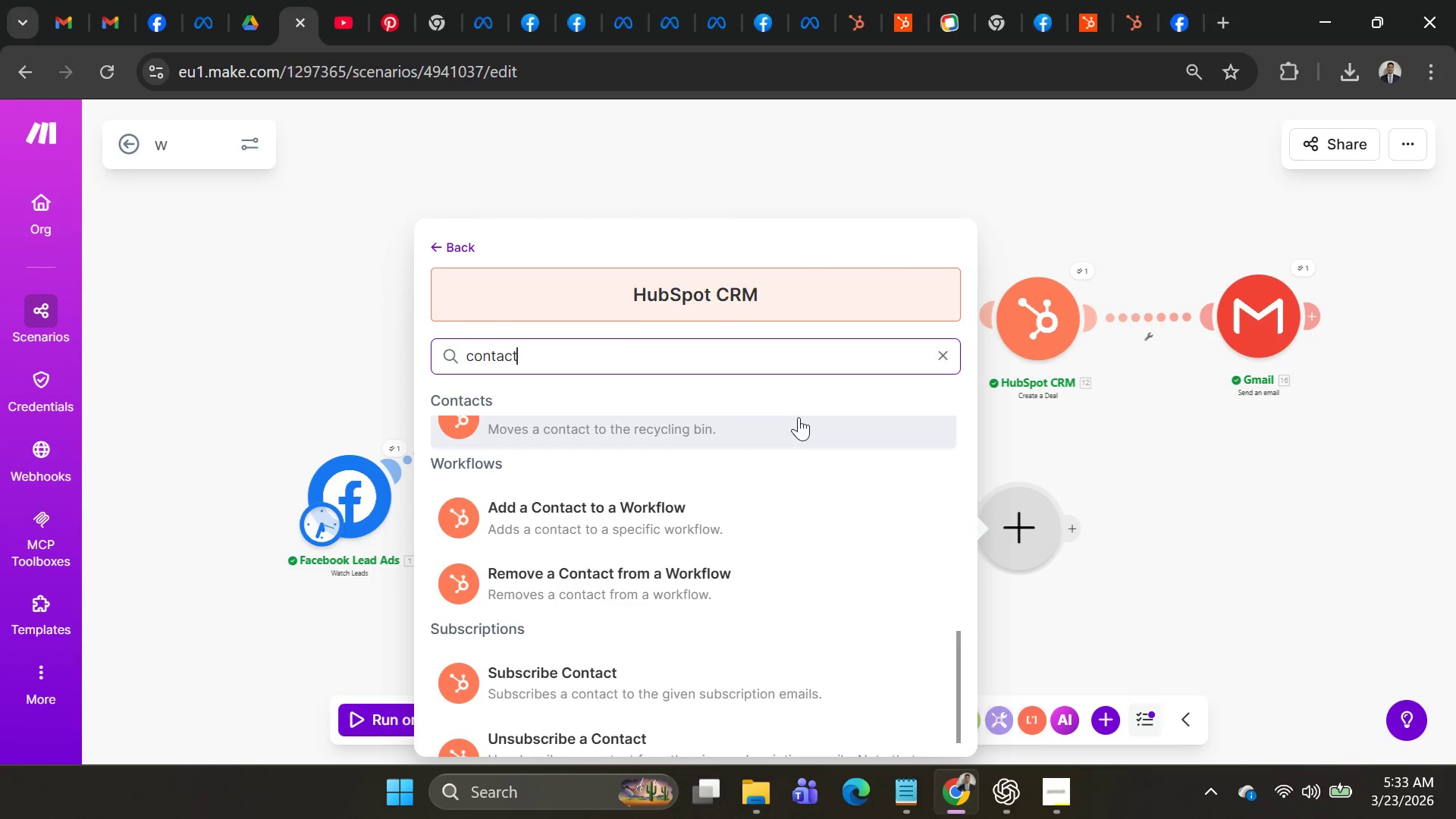 
scroll: coordinate [708, 485], scroll_direction: up, amount: 6.0
 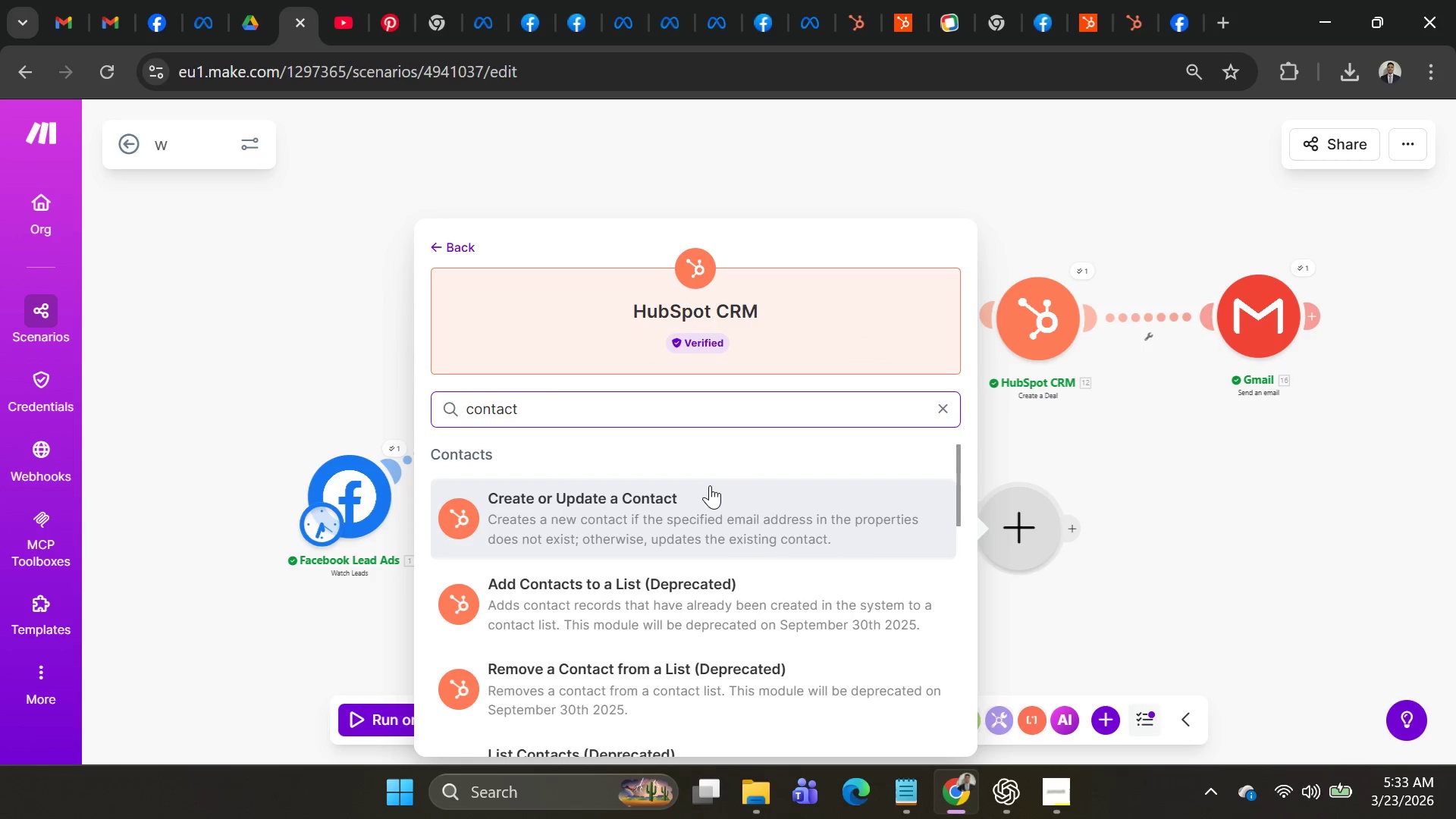 
scroll: coordinate [717, 482], scroll_direction: down, amount: 9.0